 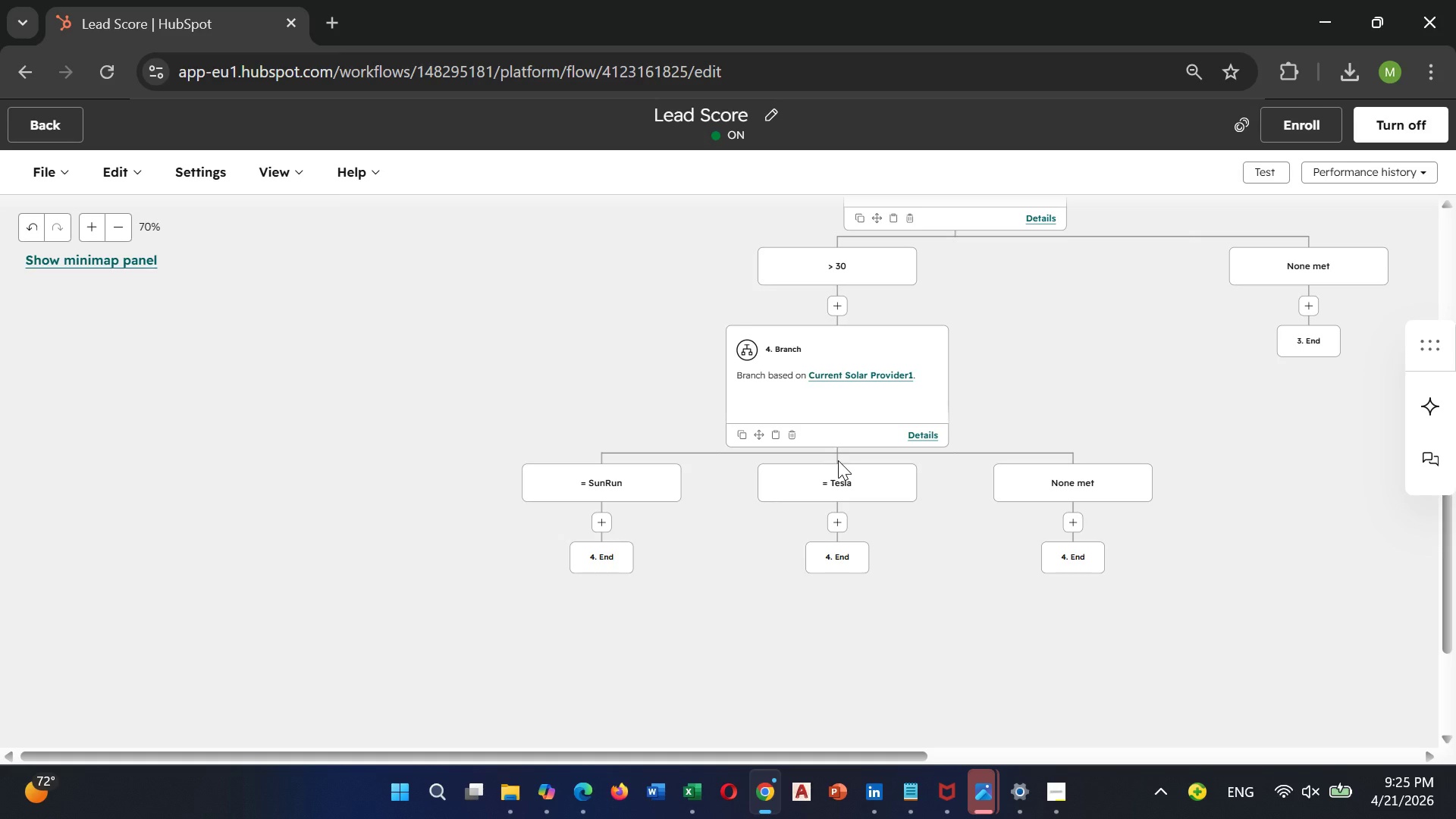 
left_click([601, 485])
 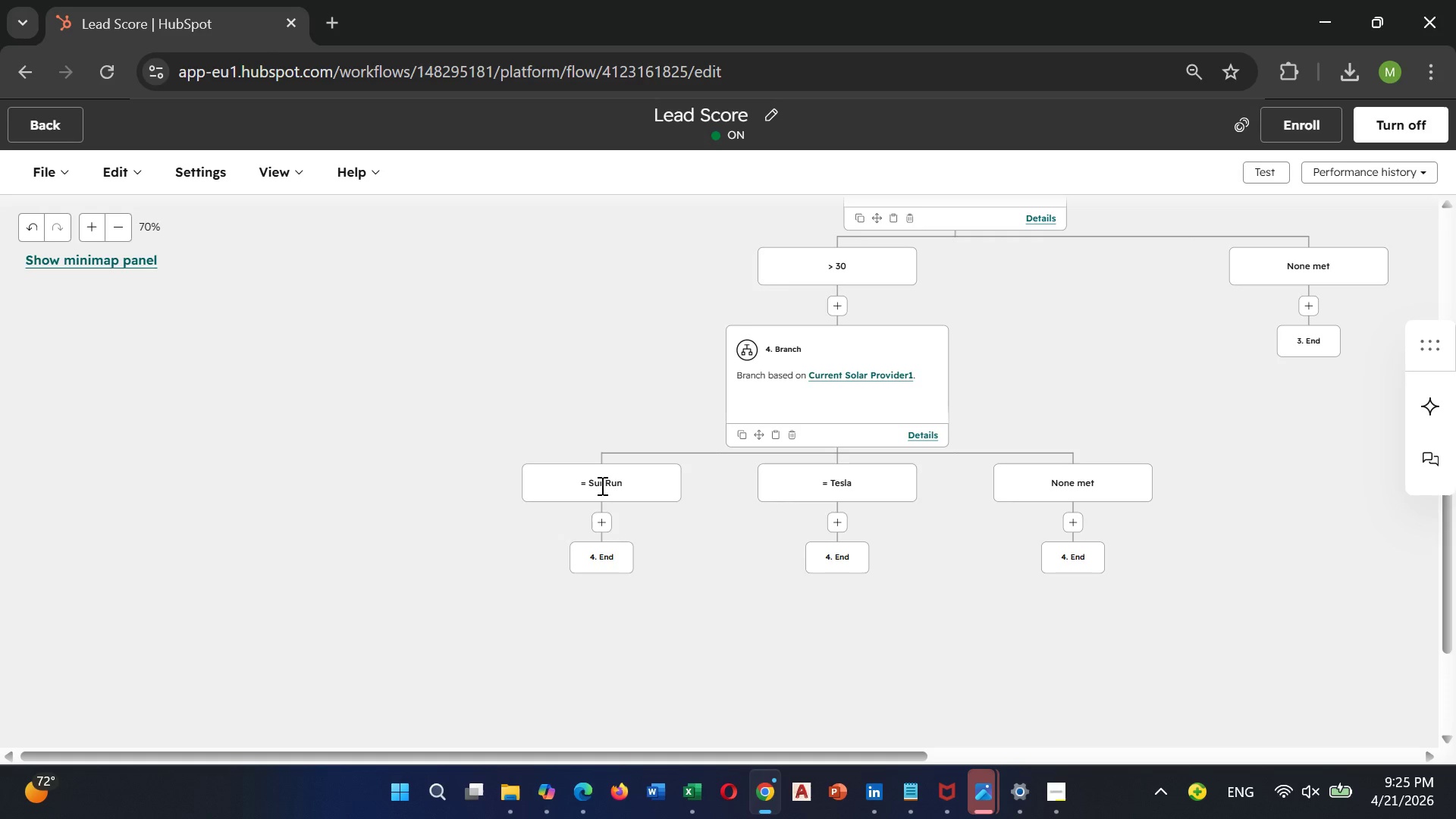 
left_click([601, 485])
 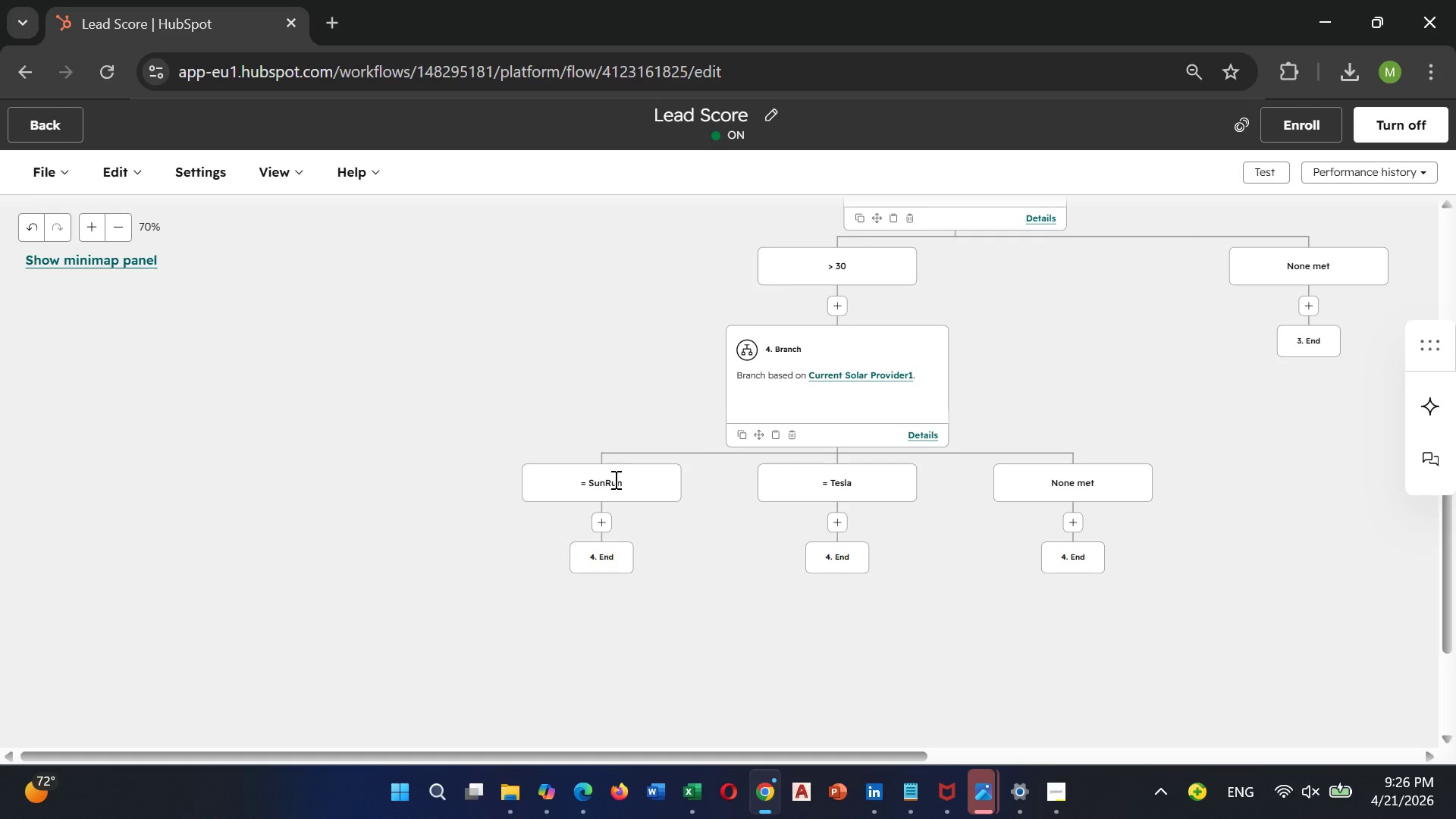 
wait(21.3)
 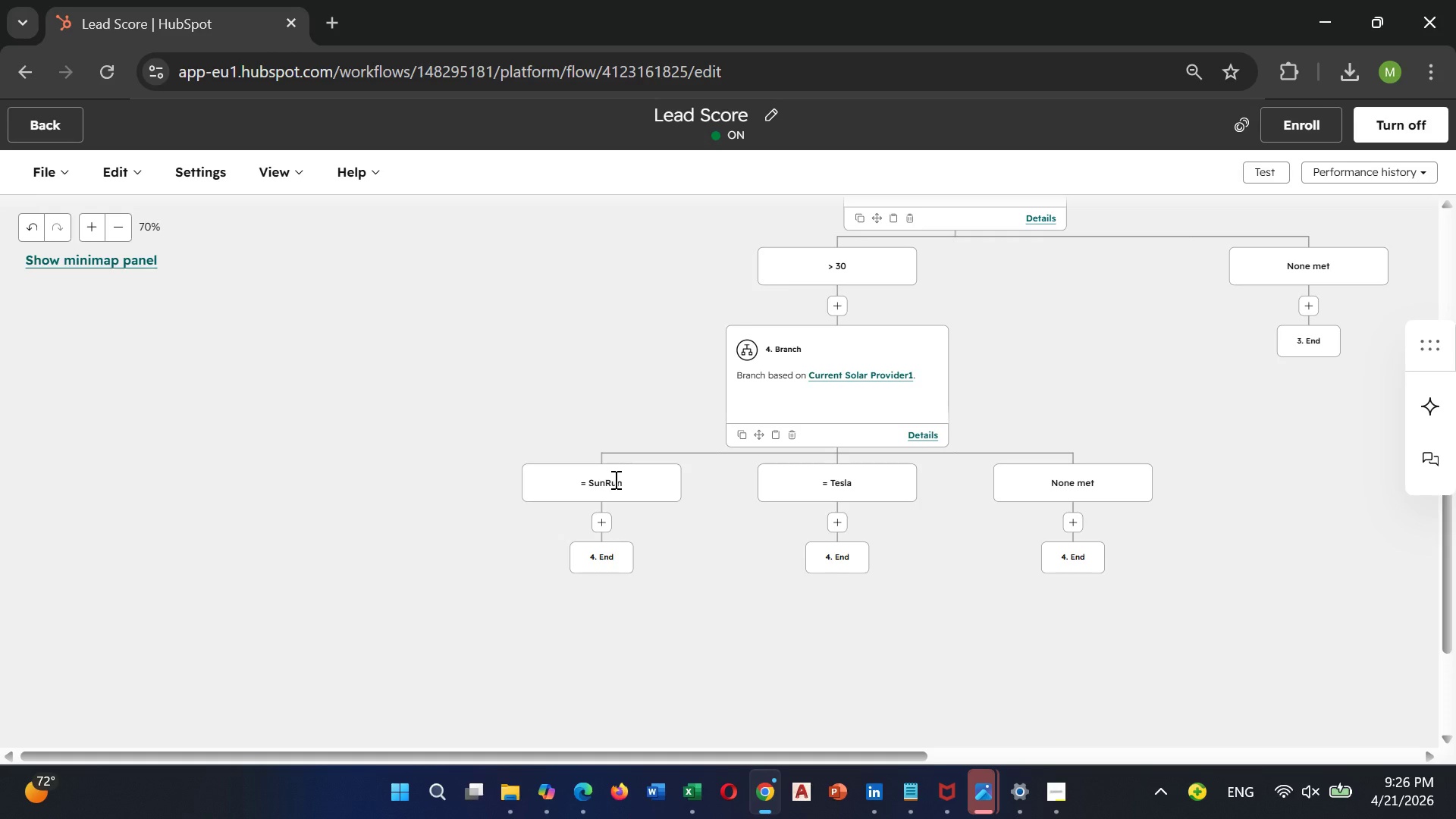 
left_click([582, 482])
 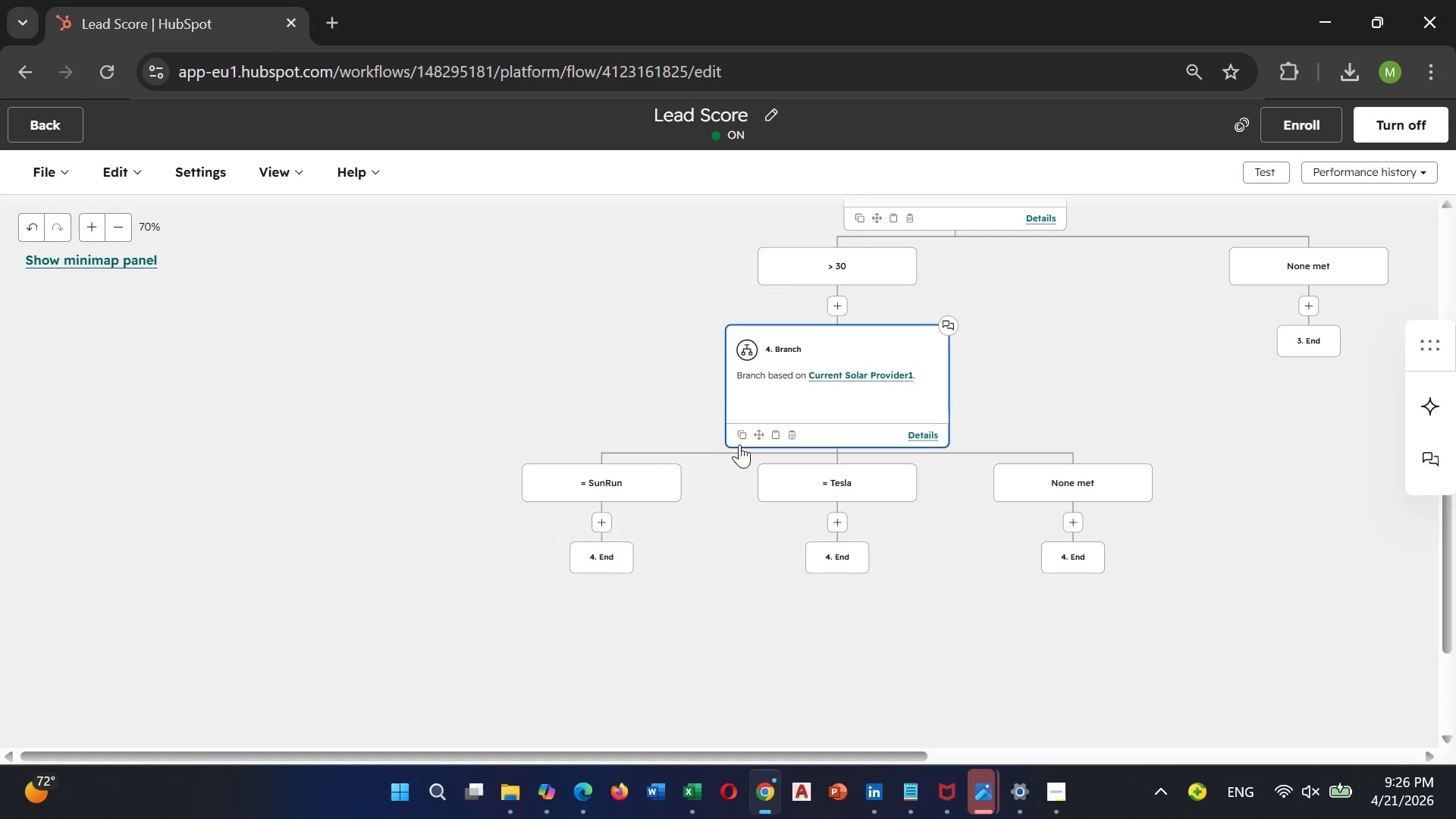 
mouse_move([757, 433])
 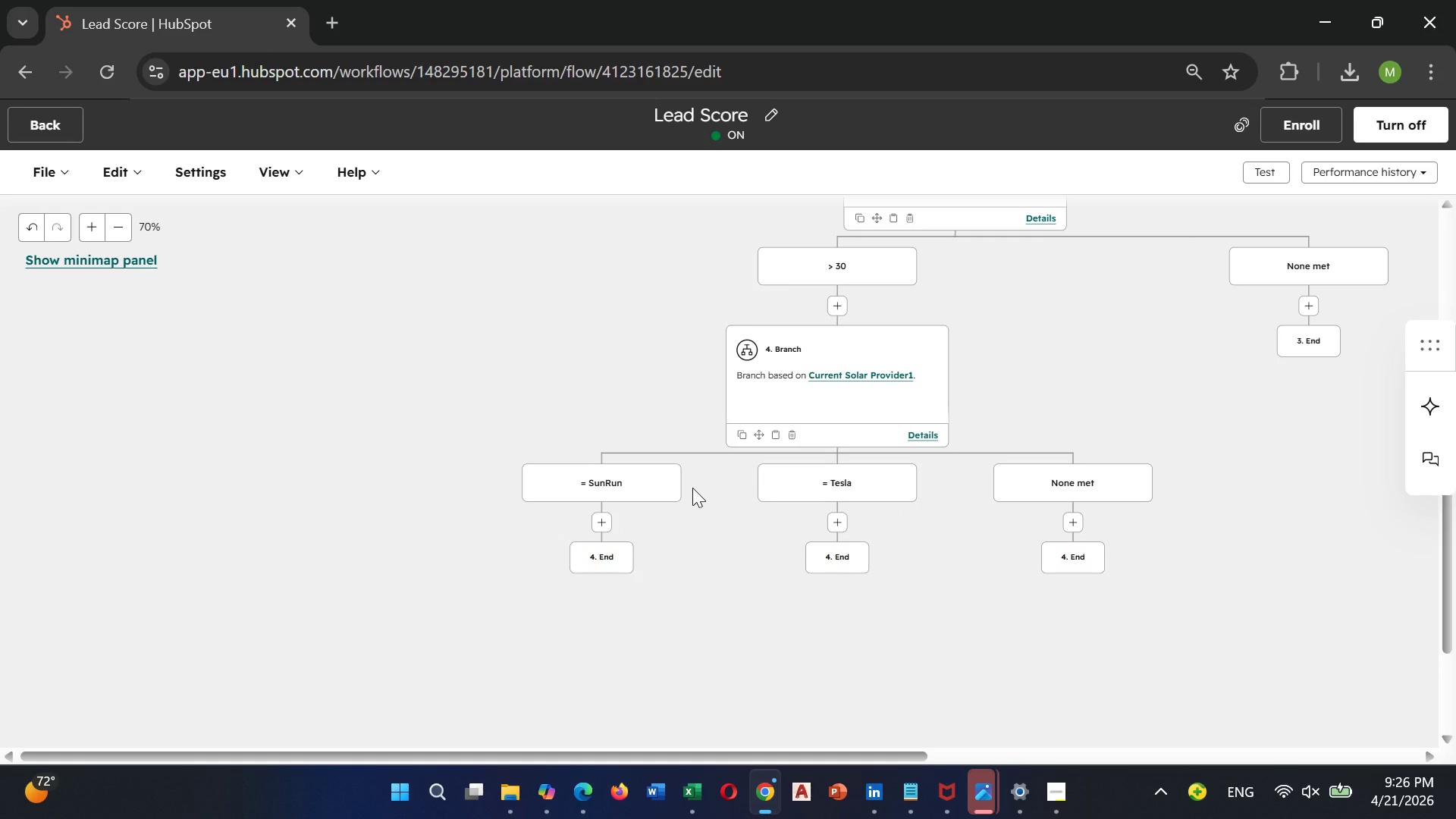 
wait(17.94)
 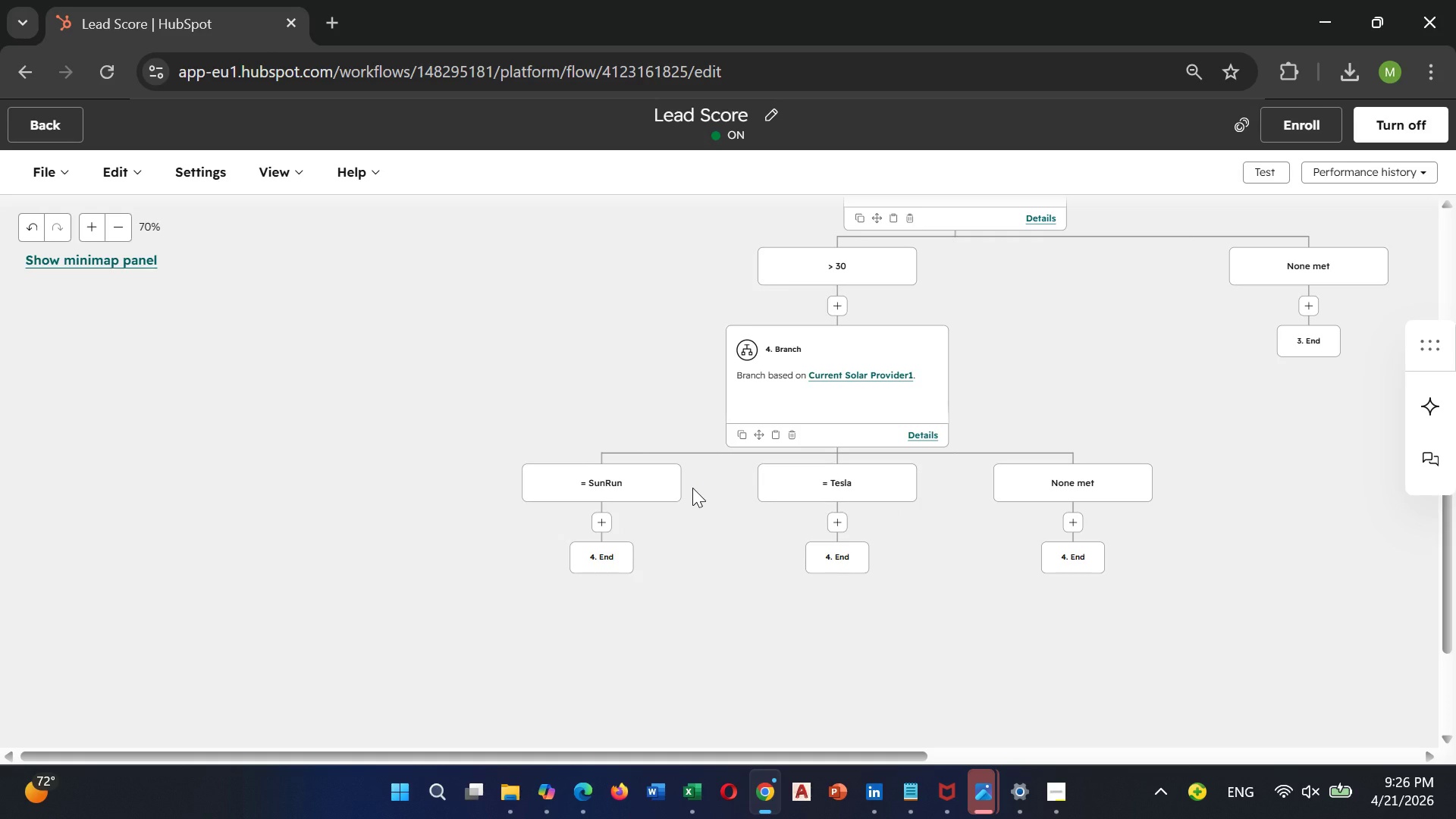 
scroll: coordinate [696, 479], scroll_direction: up, amount: 1.0
 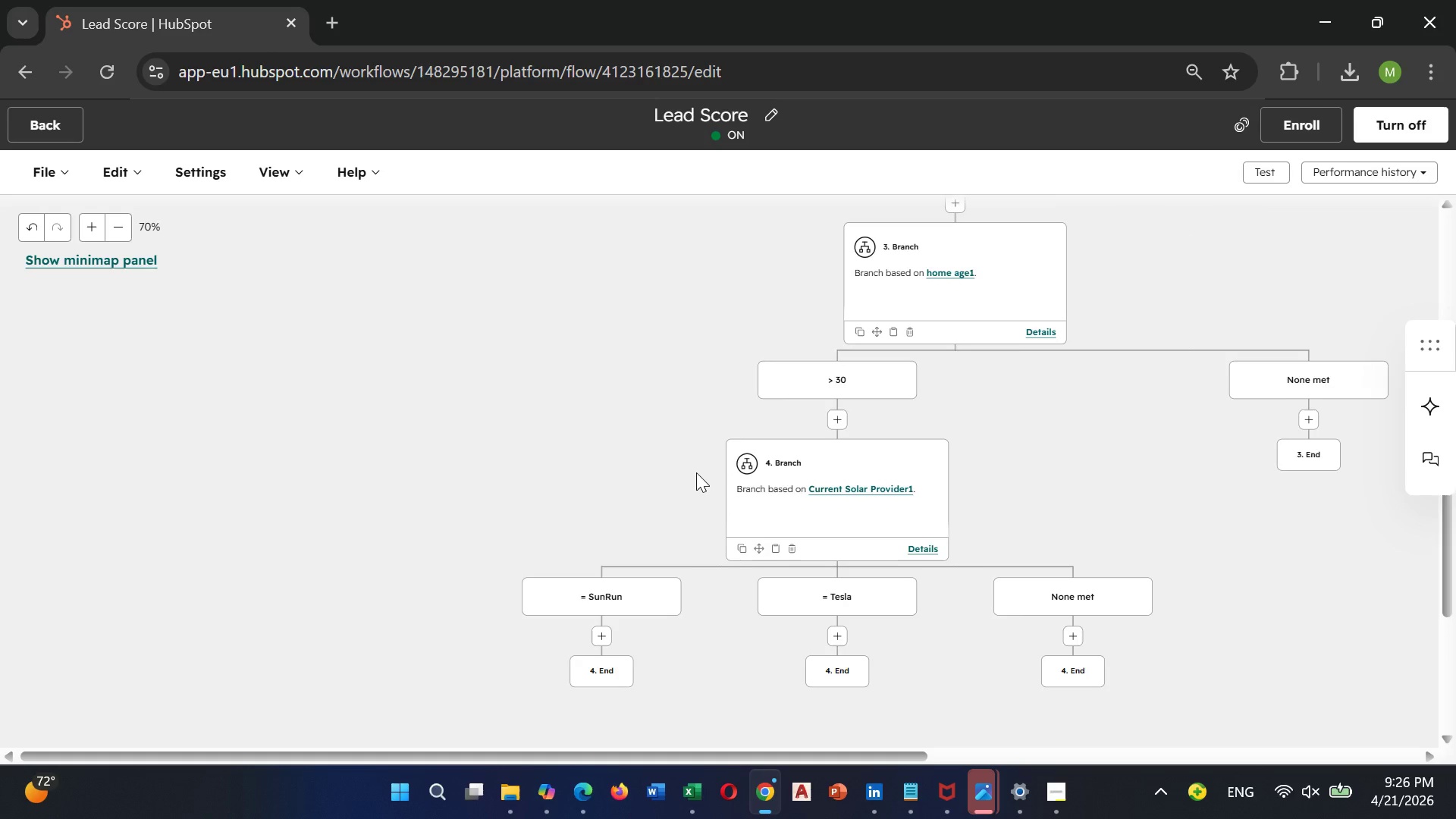 
scroll: coordinate [696, 472], scroll_direction: down, amount: 2.0
 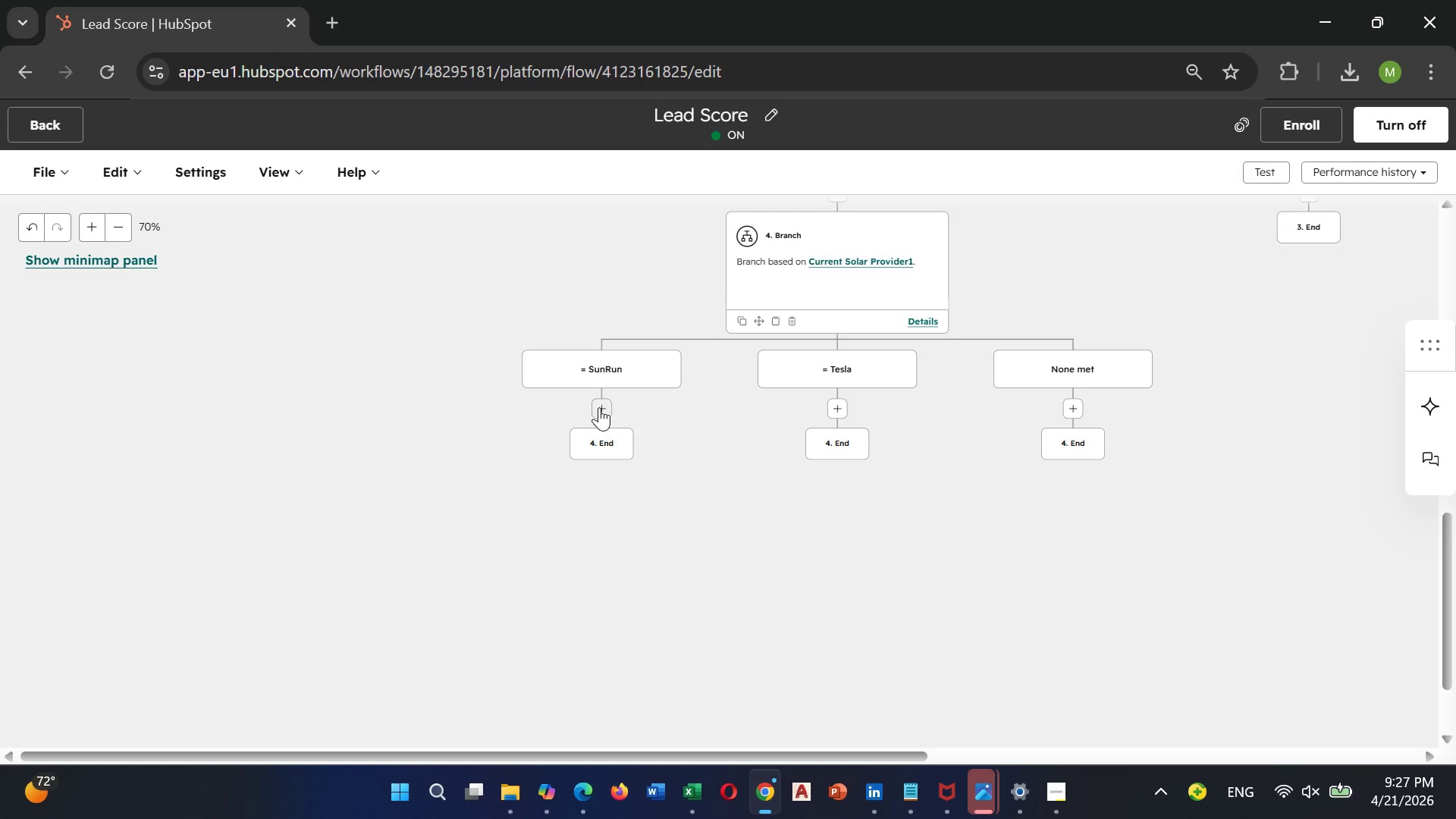 
wait(46.0)
 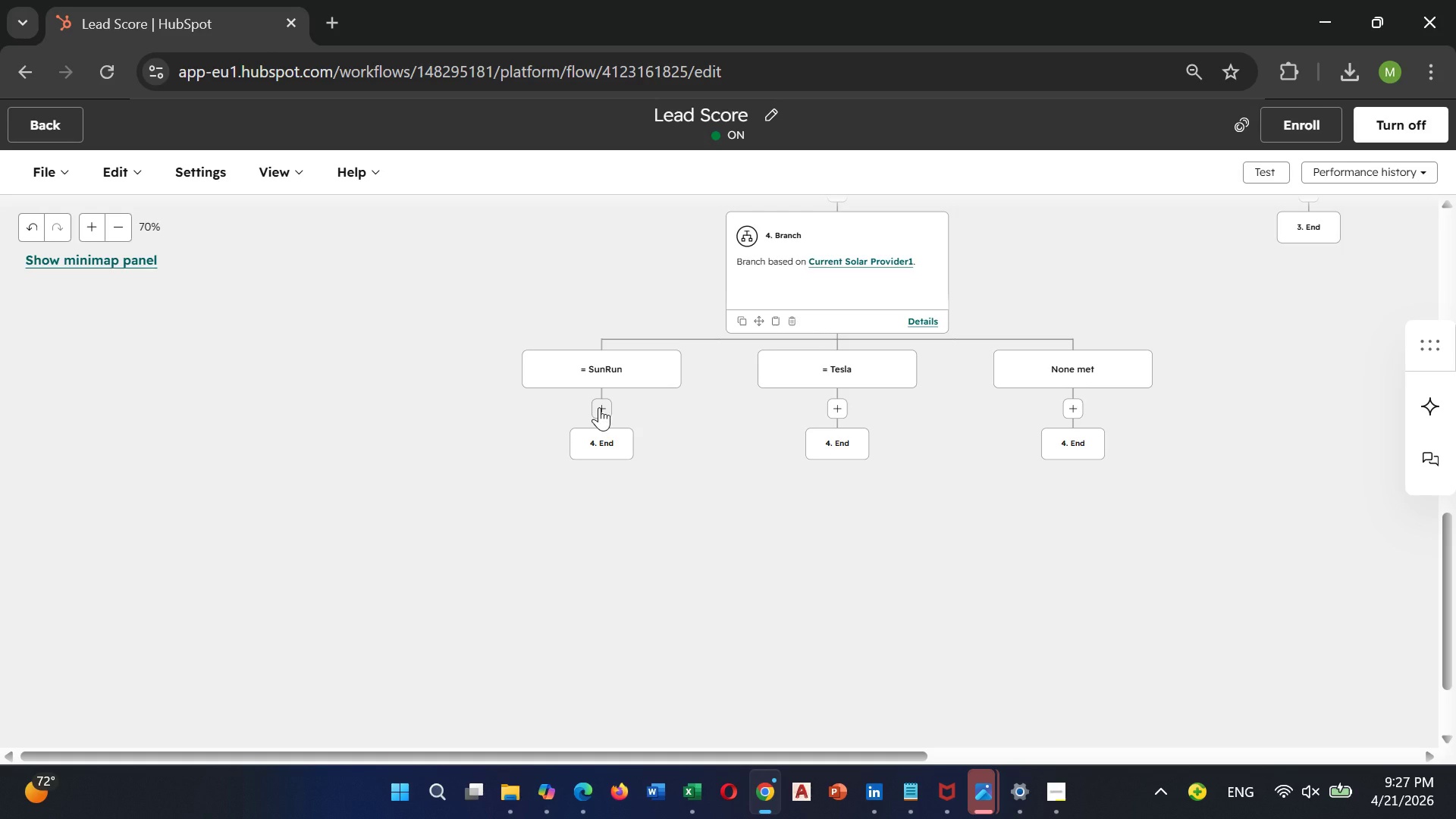 
left_click([599, 407])
 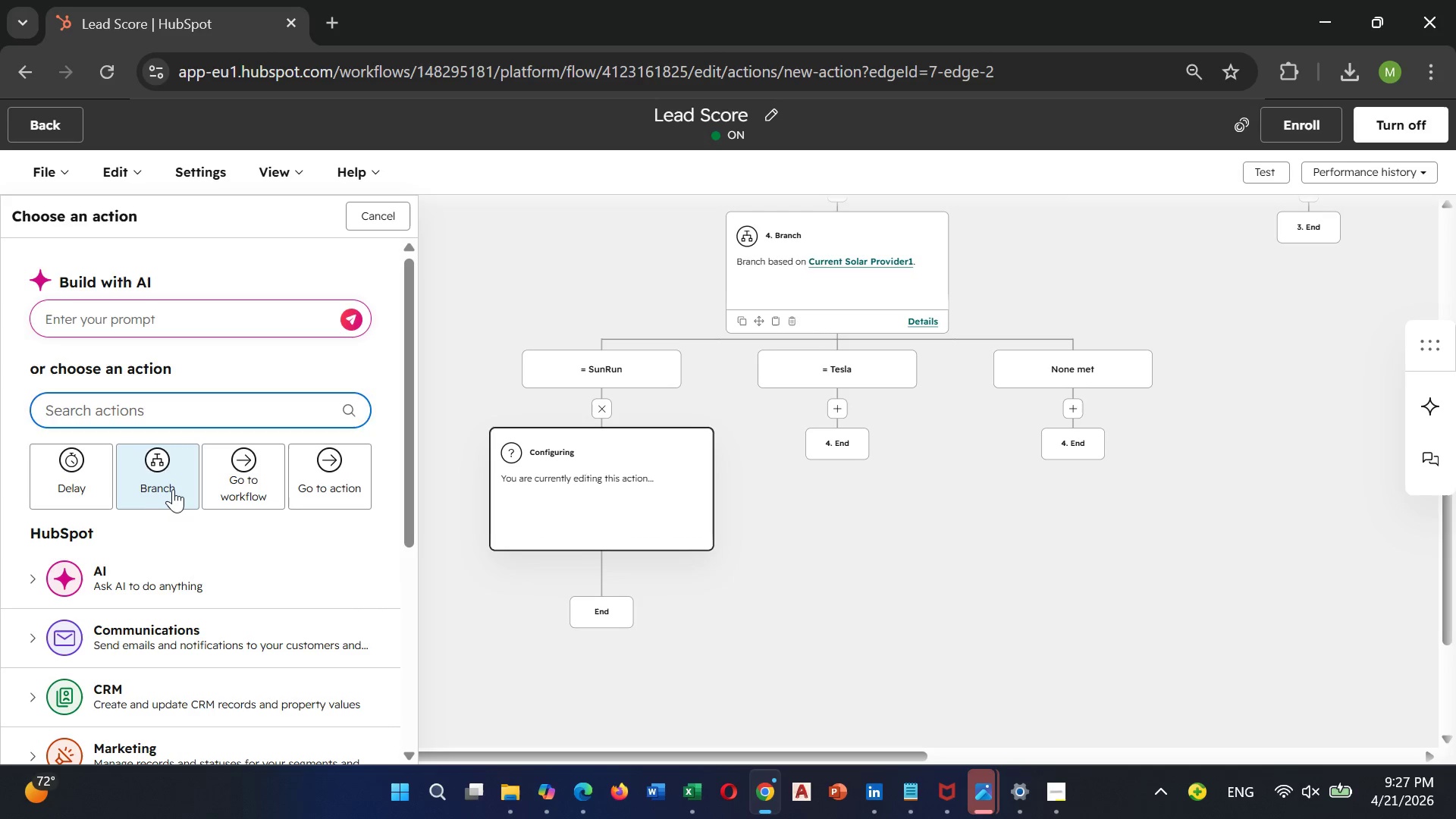 
wait(5.75)
 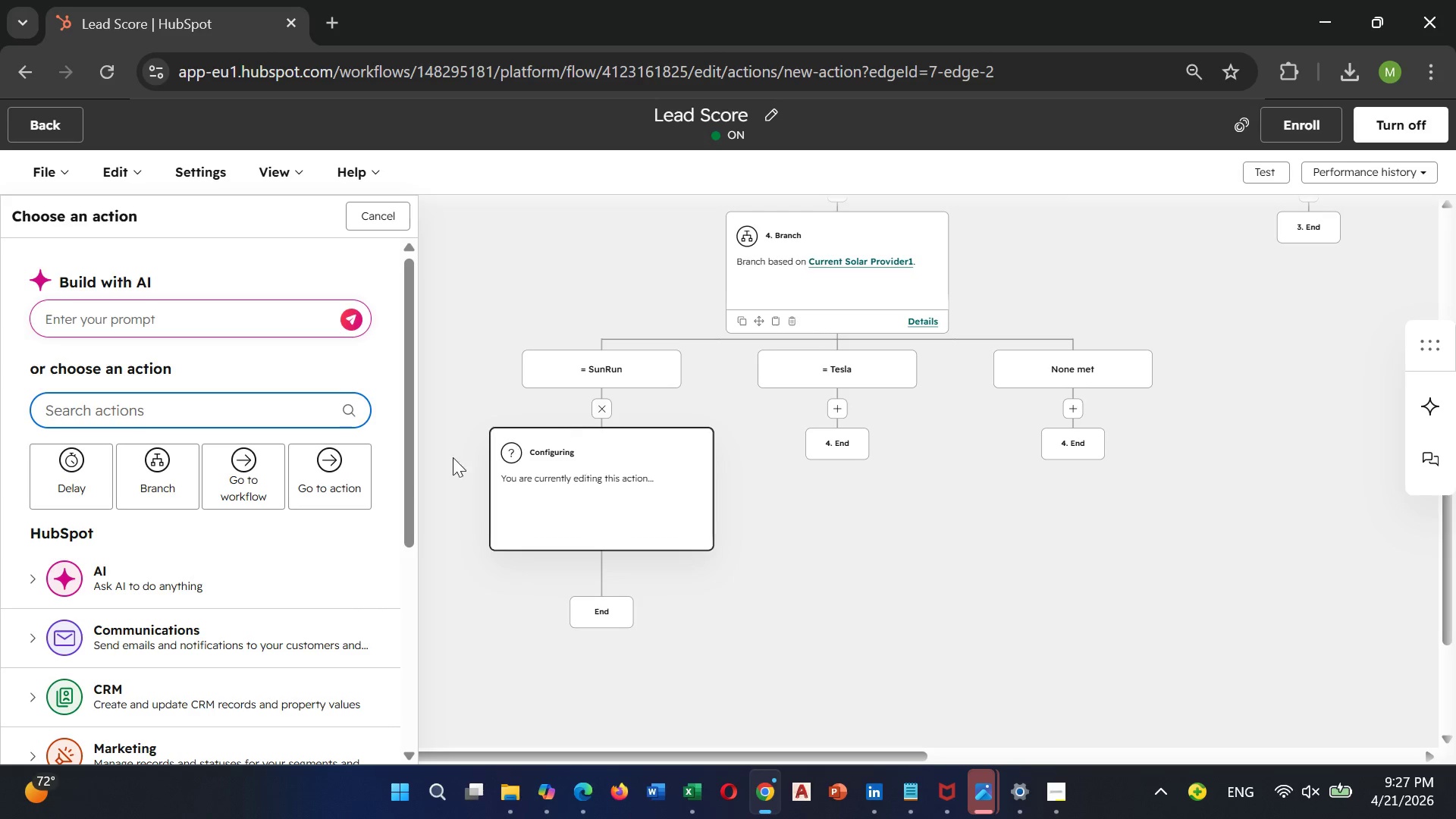 
left_click([237, 377])
 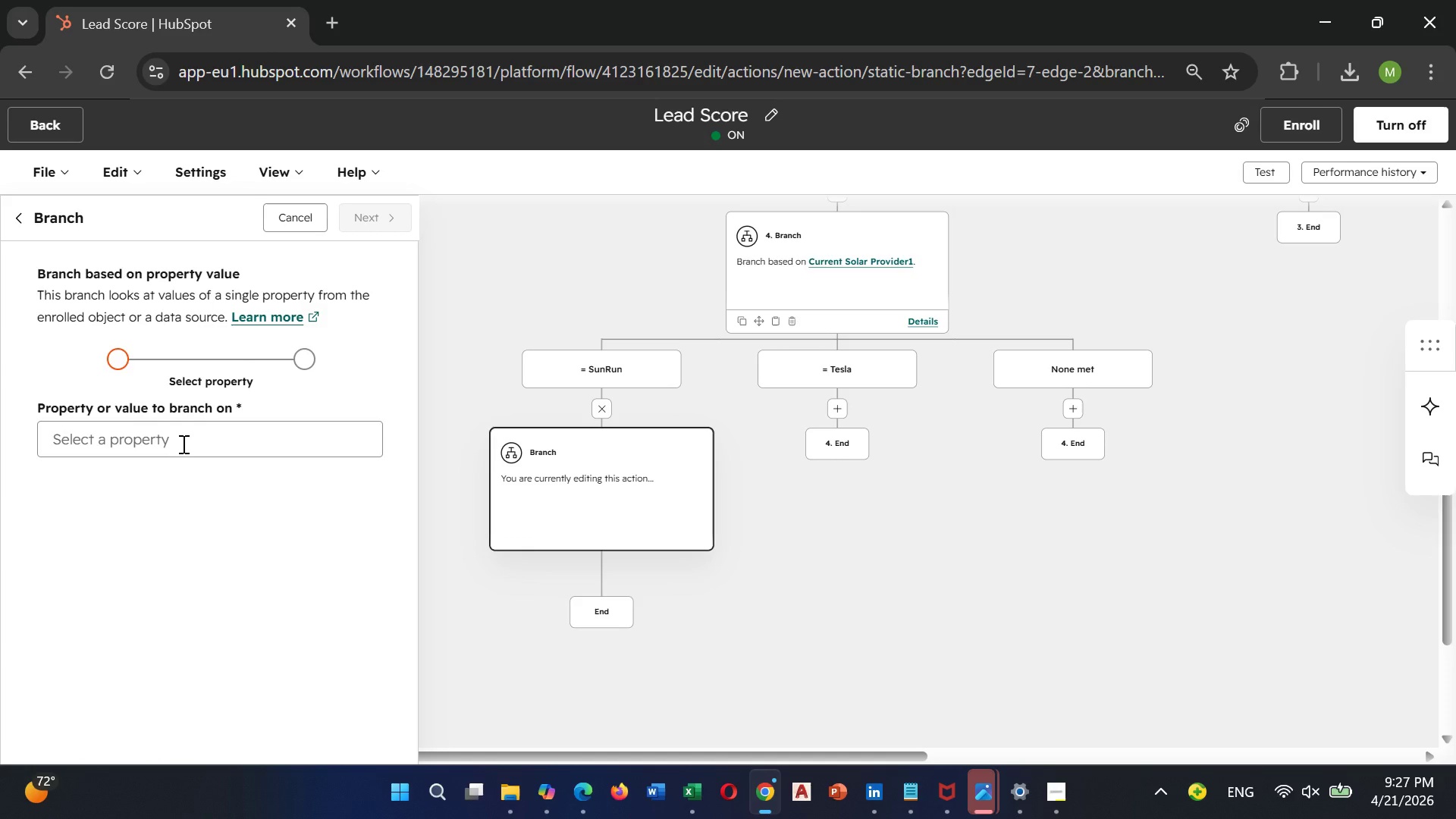 
left_click([180, 447])
 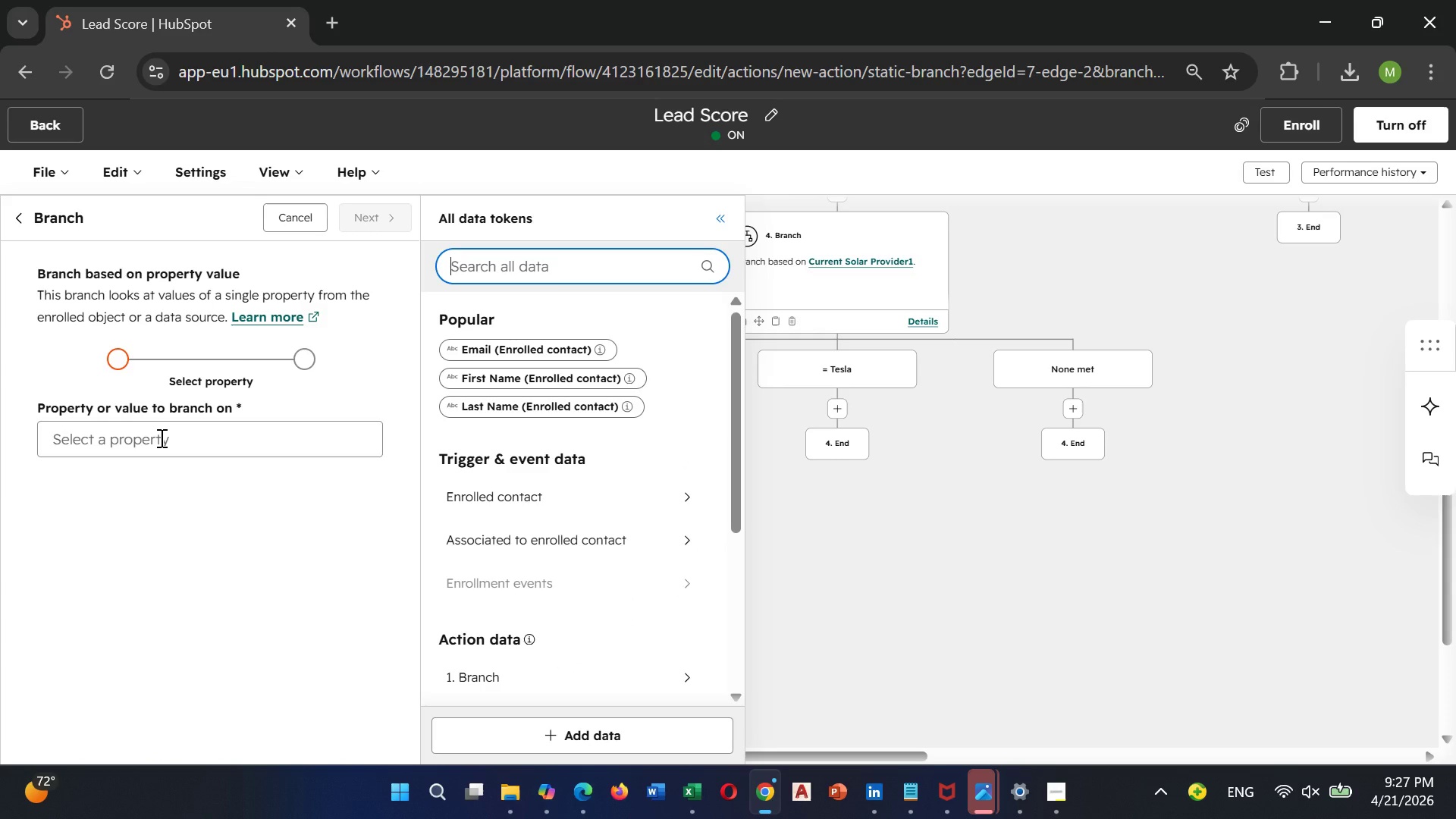 
type(lea)
 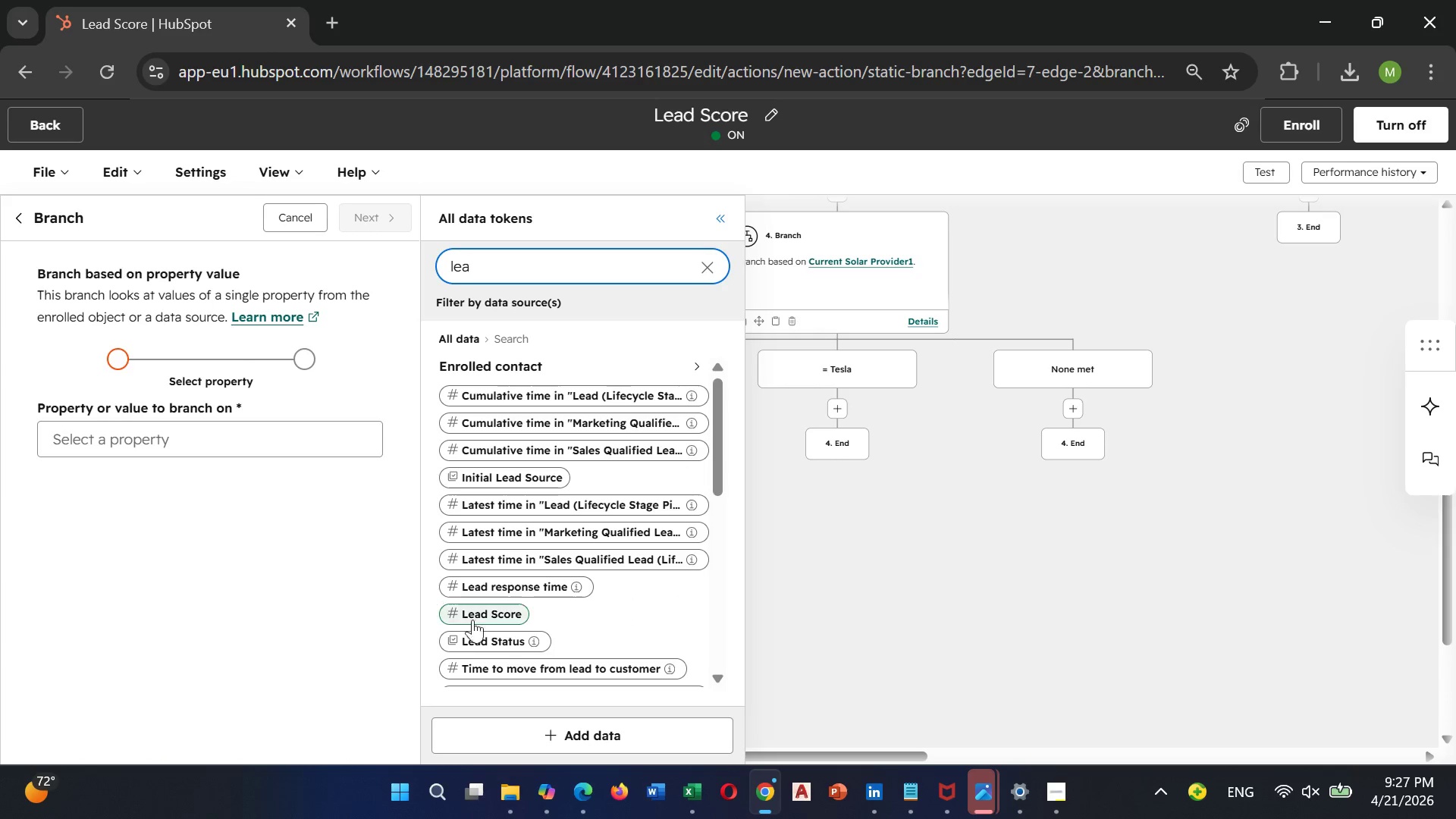 
left_click([501, 623])
 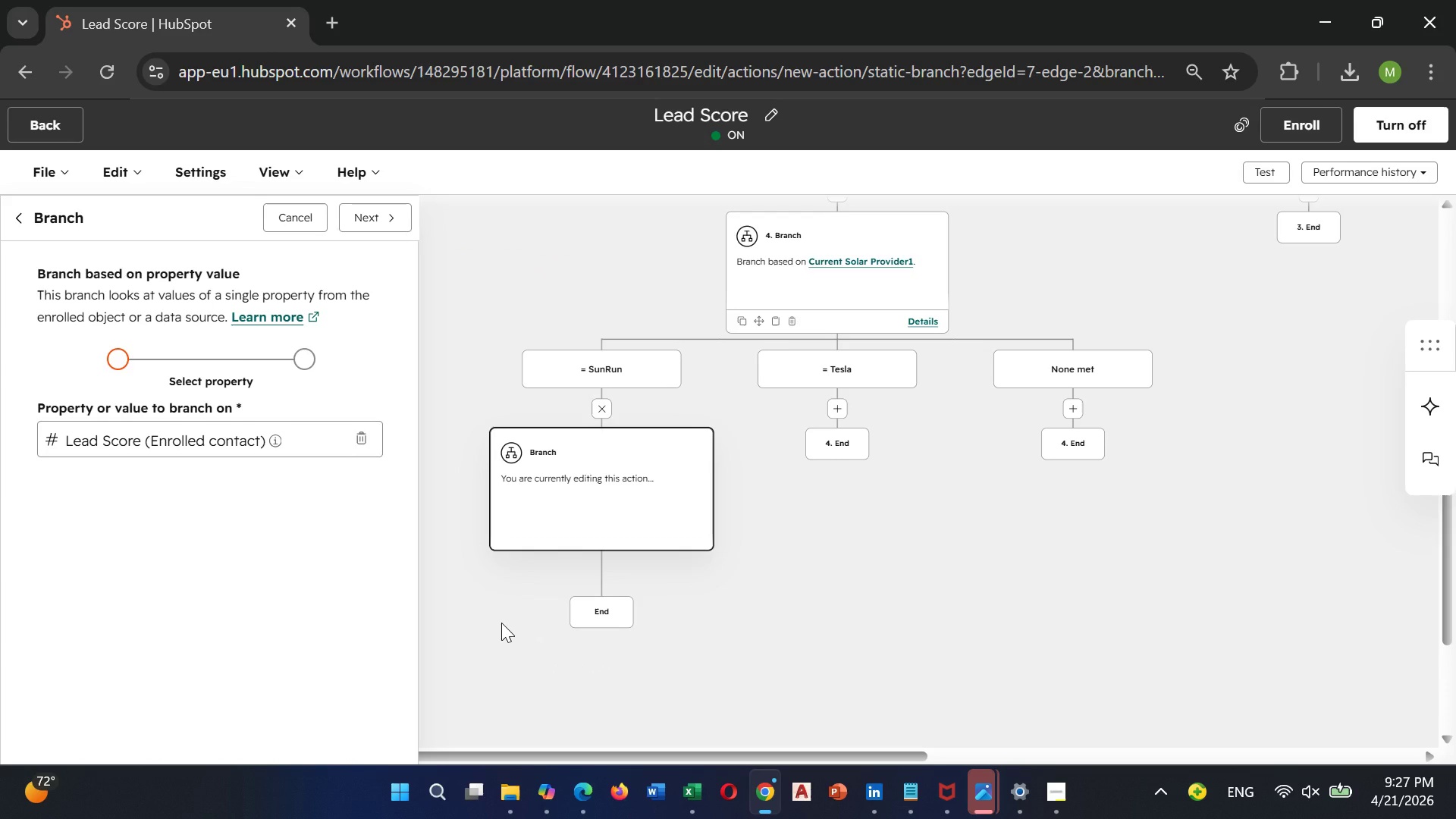 
wait(8.75)
 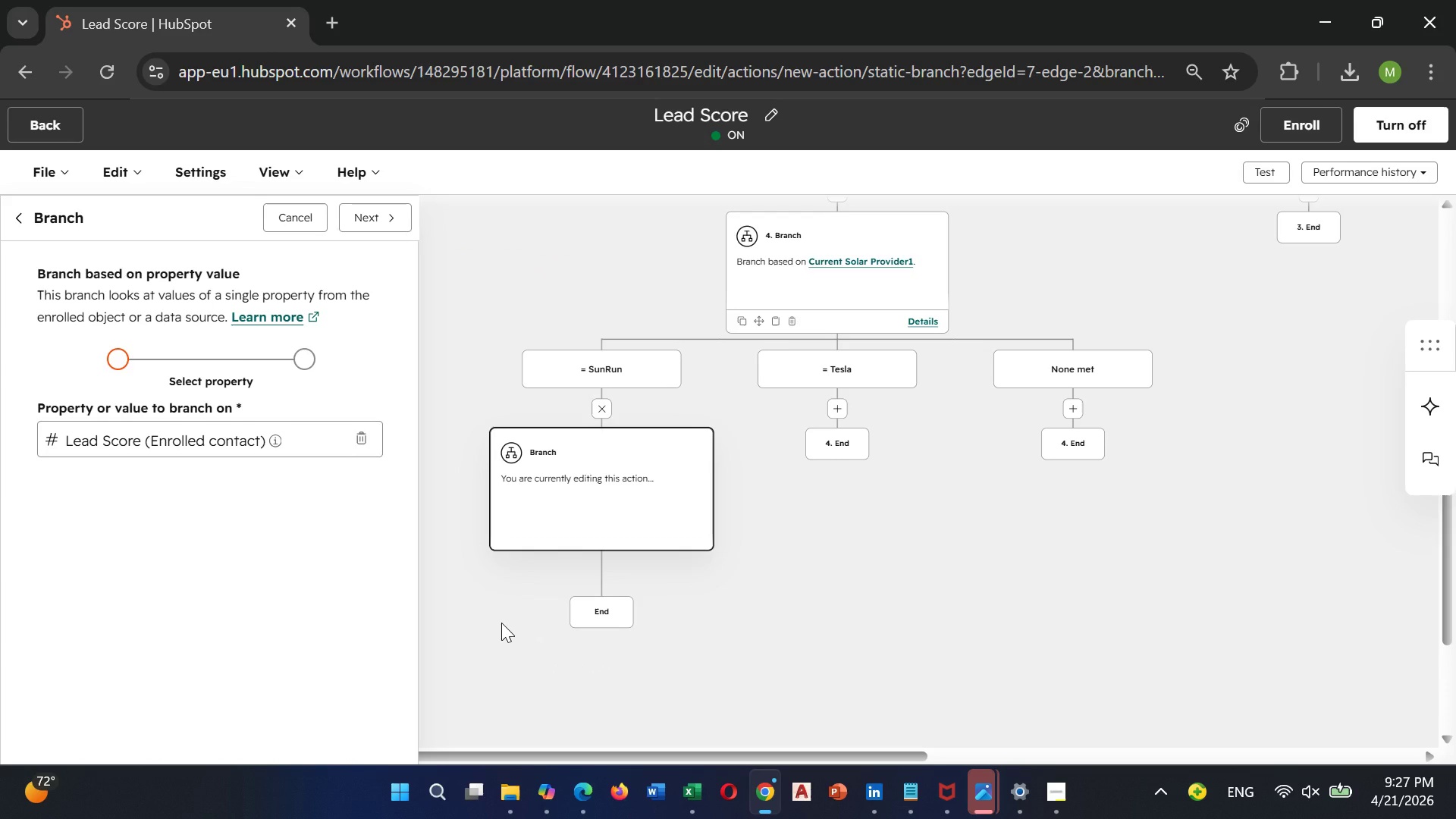 
left_click([352, 218])
 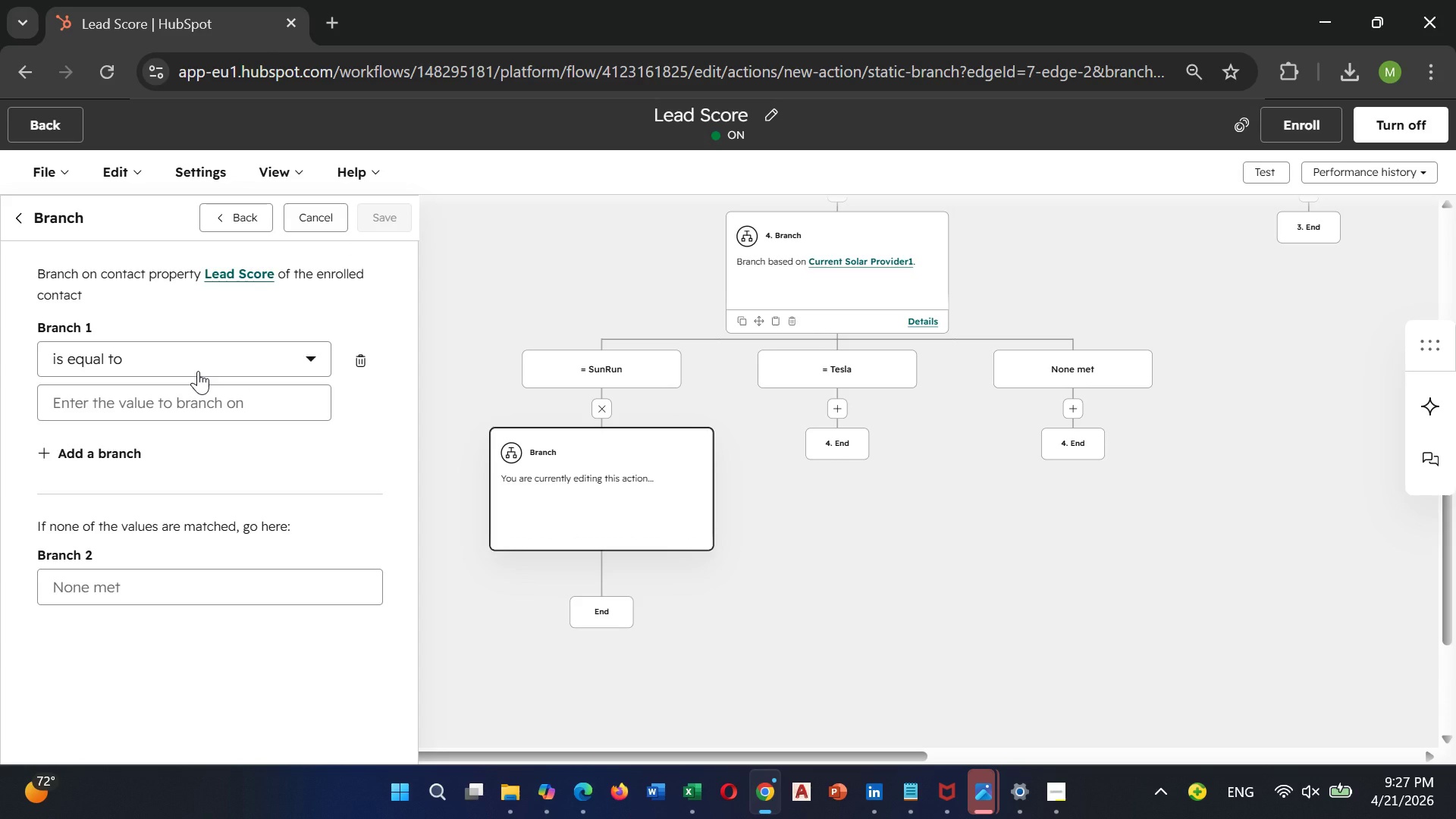 
left_click([193, 358])
 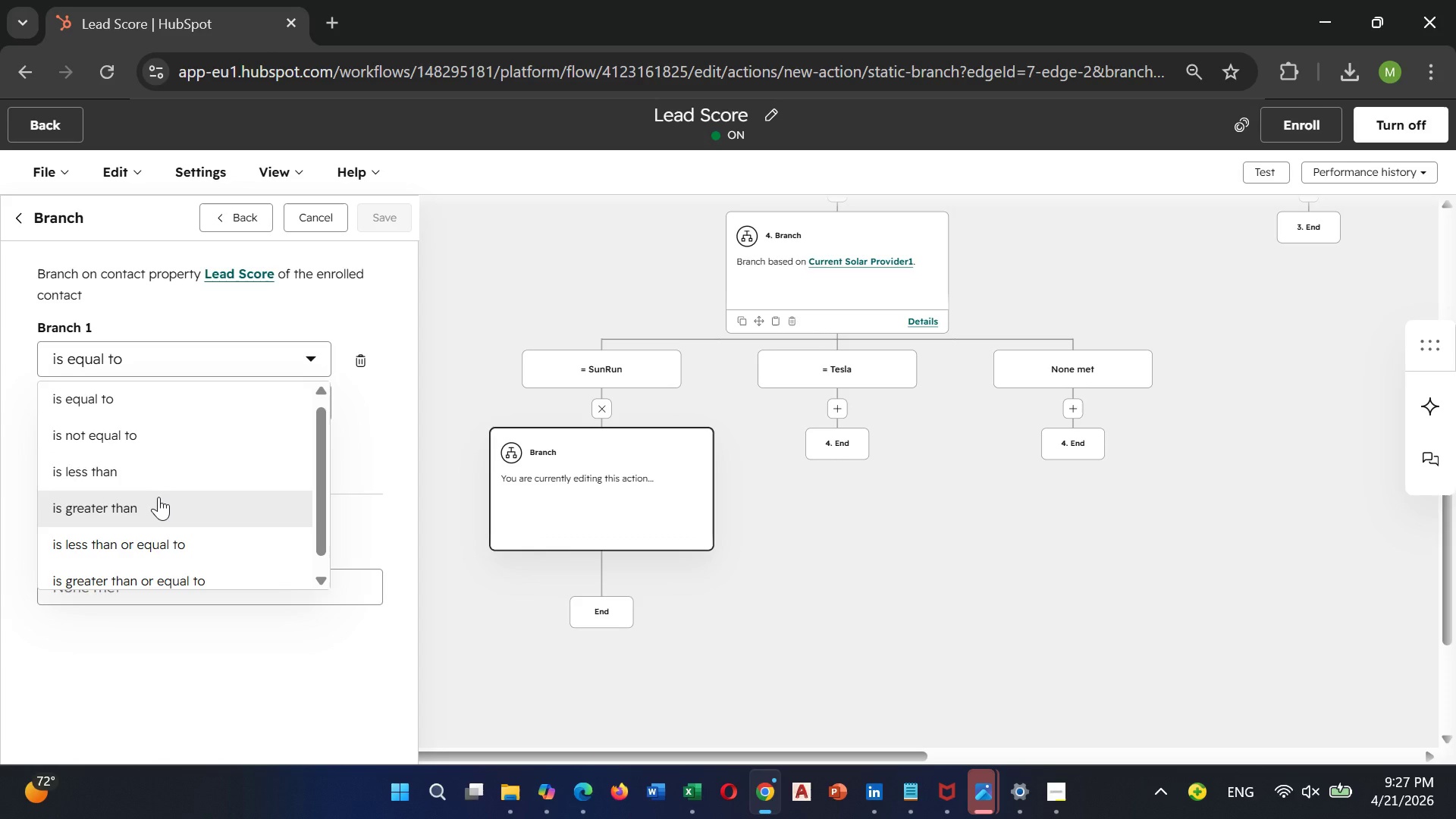 
left_click([158, 497])
 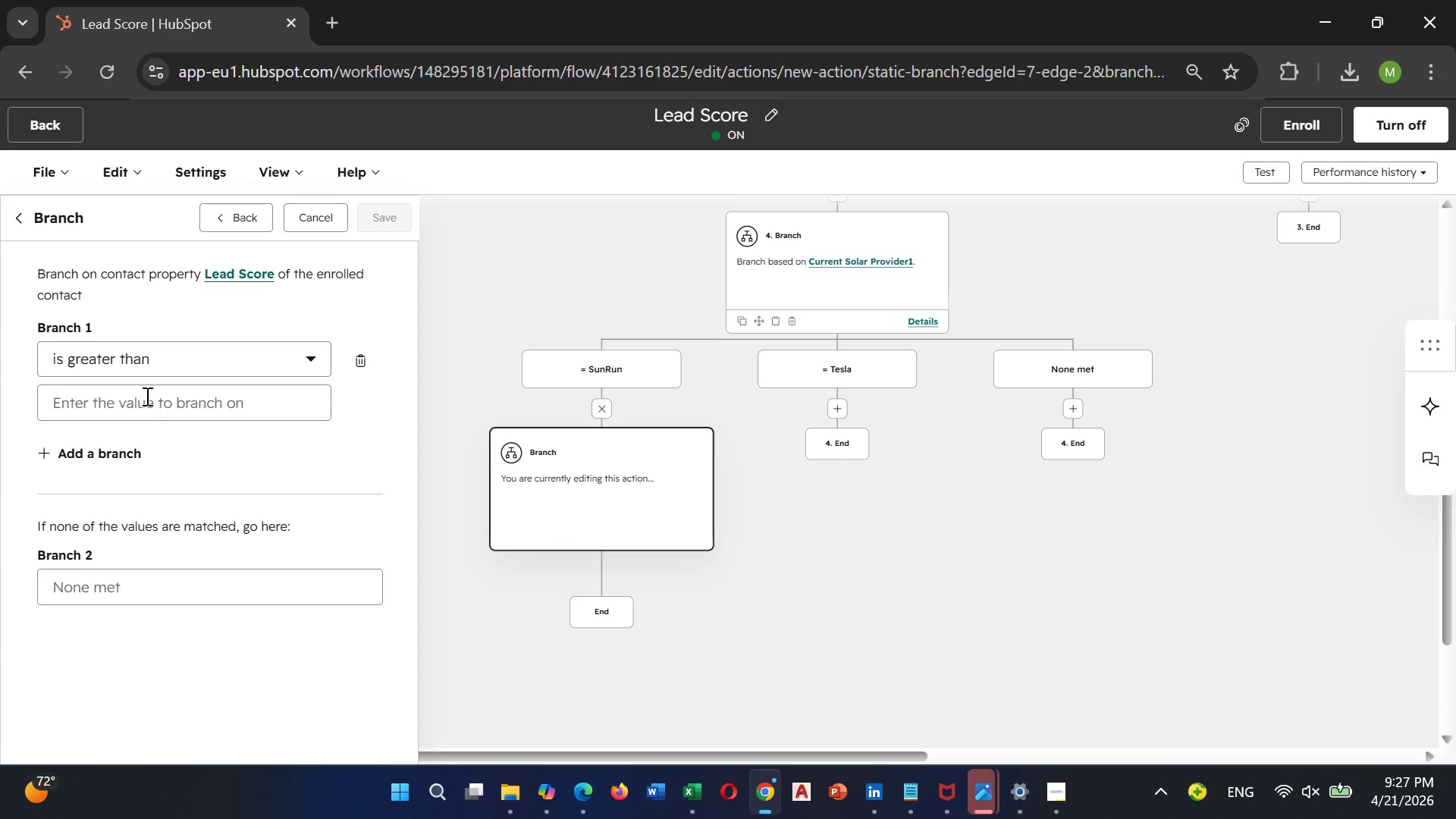 
left_click([146, 396])
 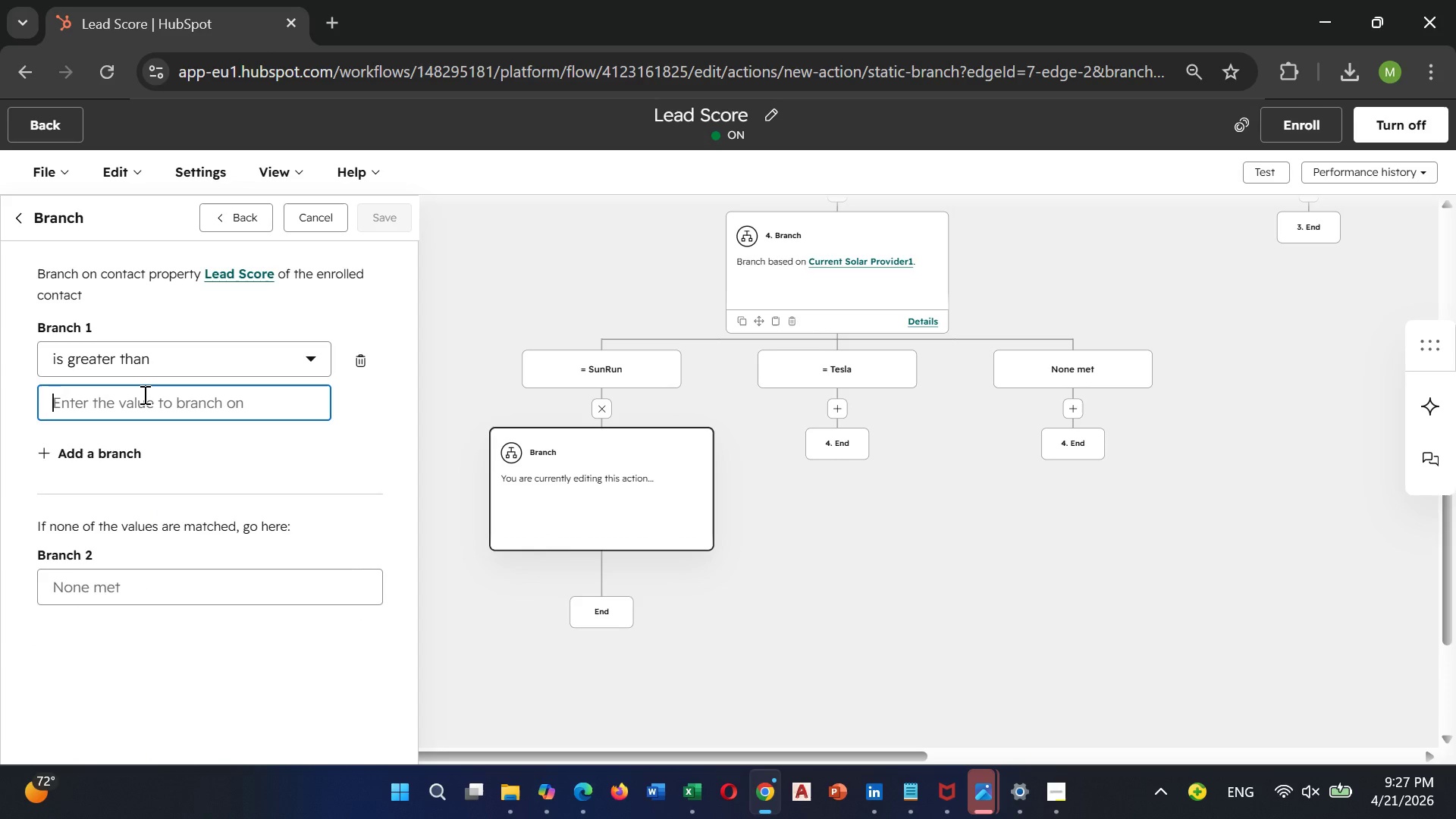 
type(15)
 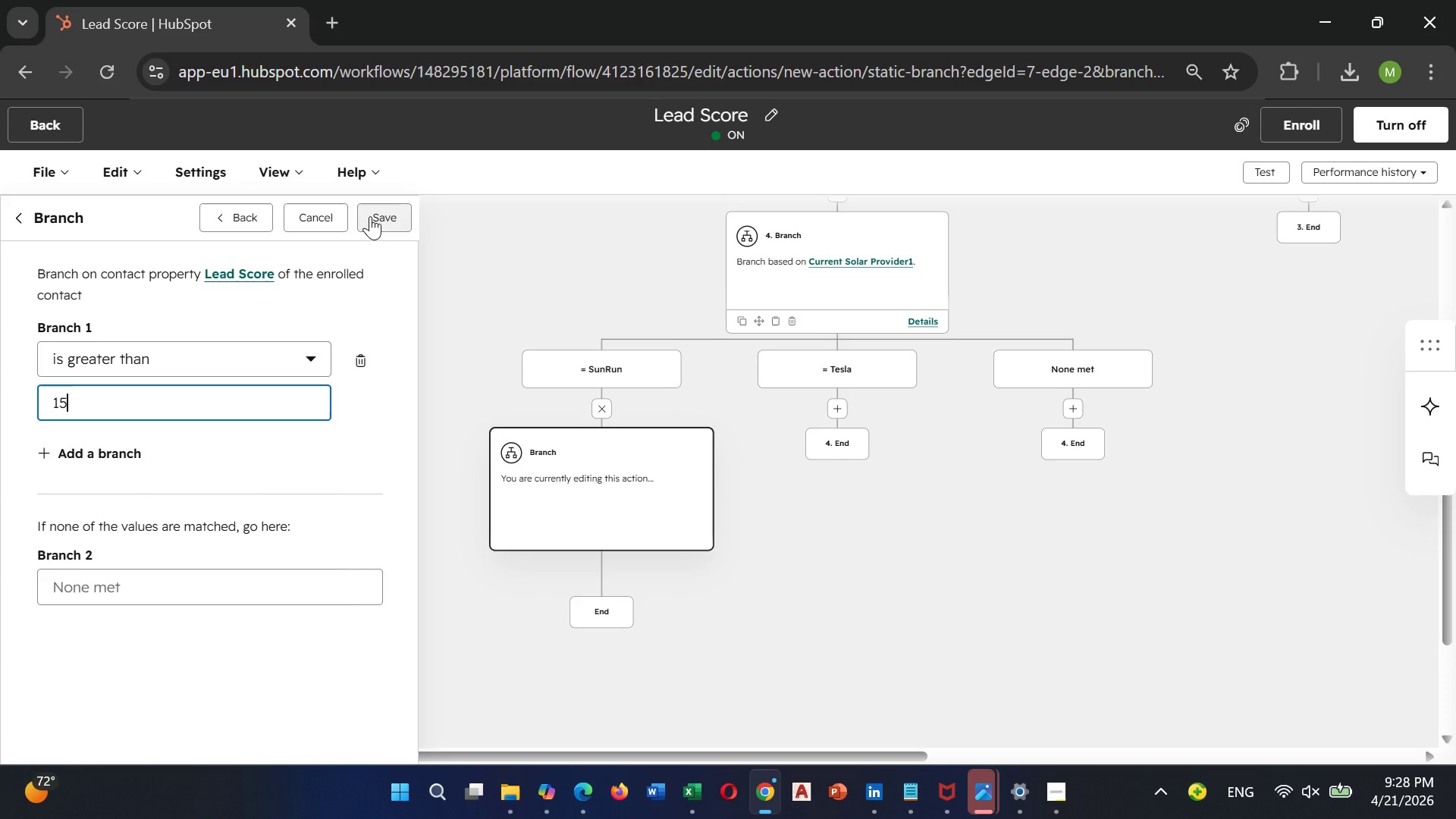 
wait(20.95)
 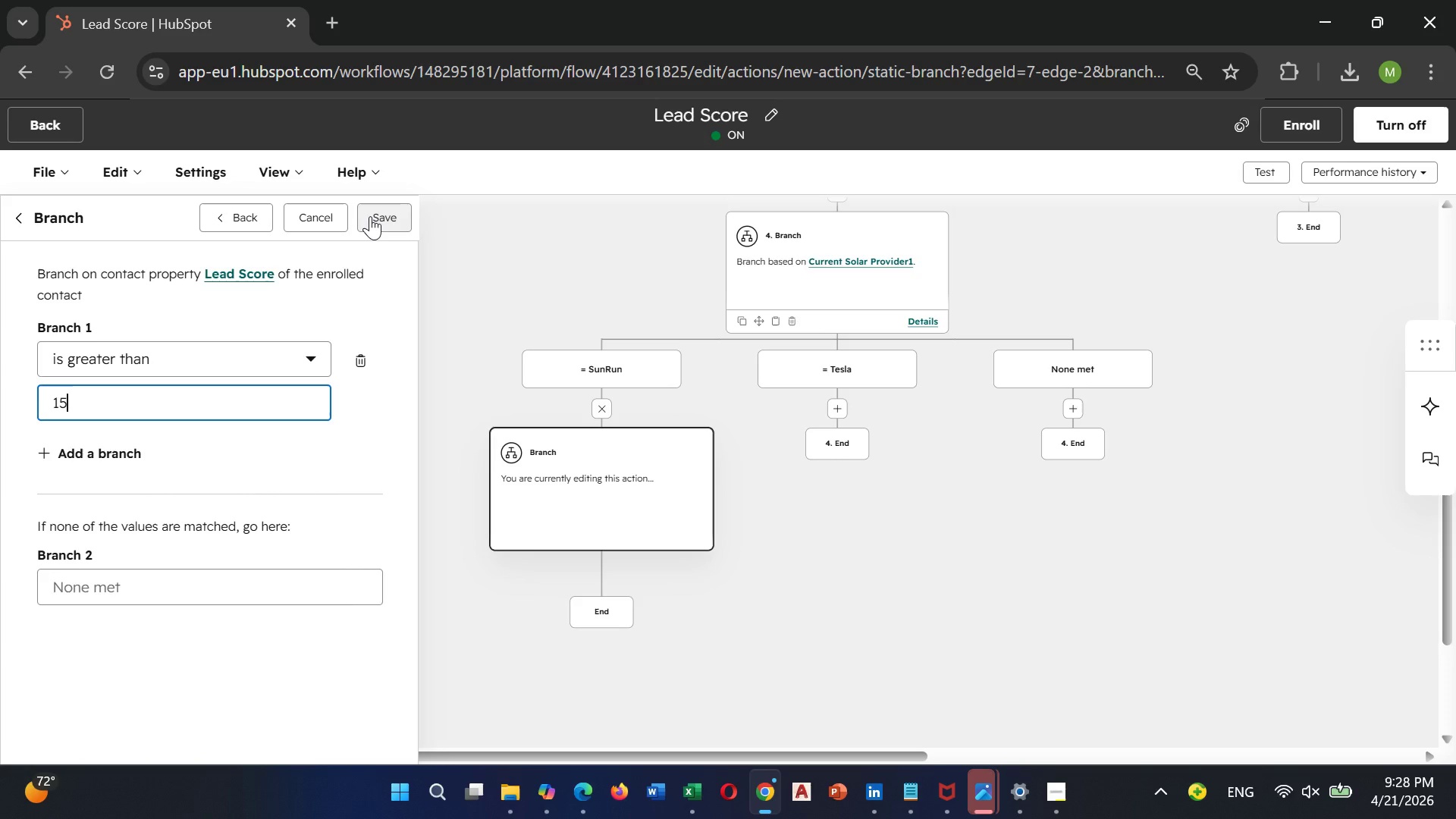 
left_click([370, 216])
 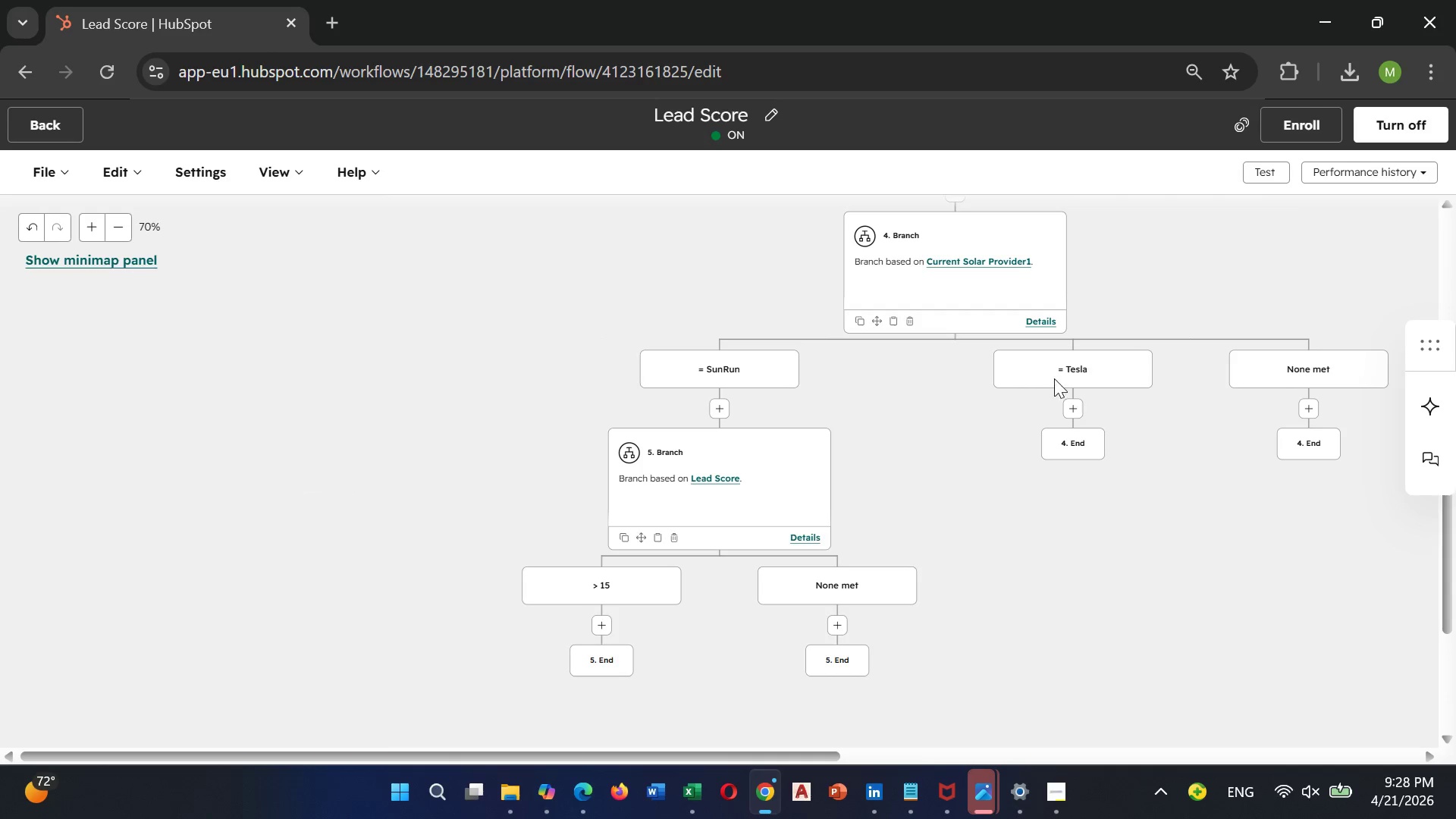 
wait(5.41)
 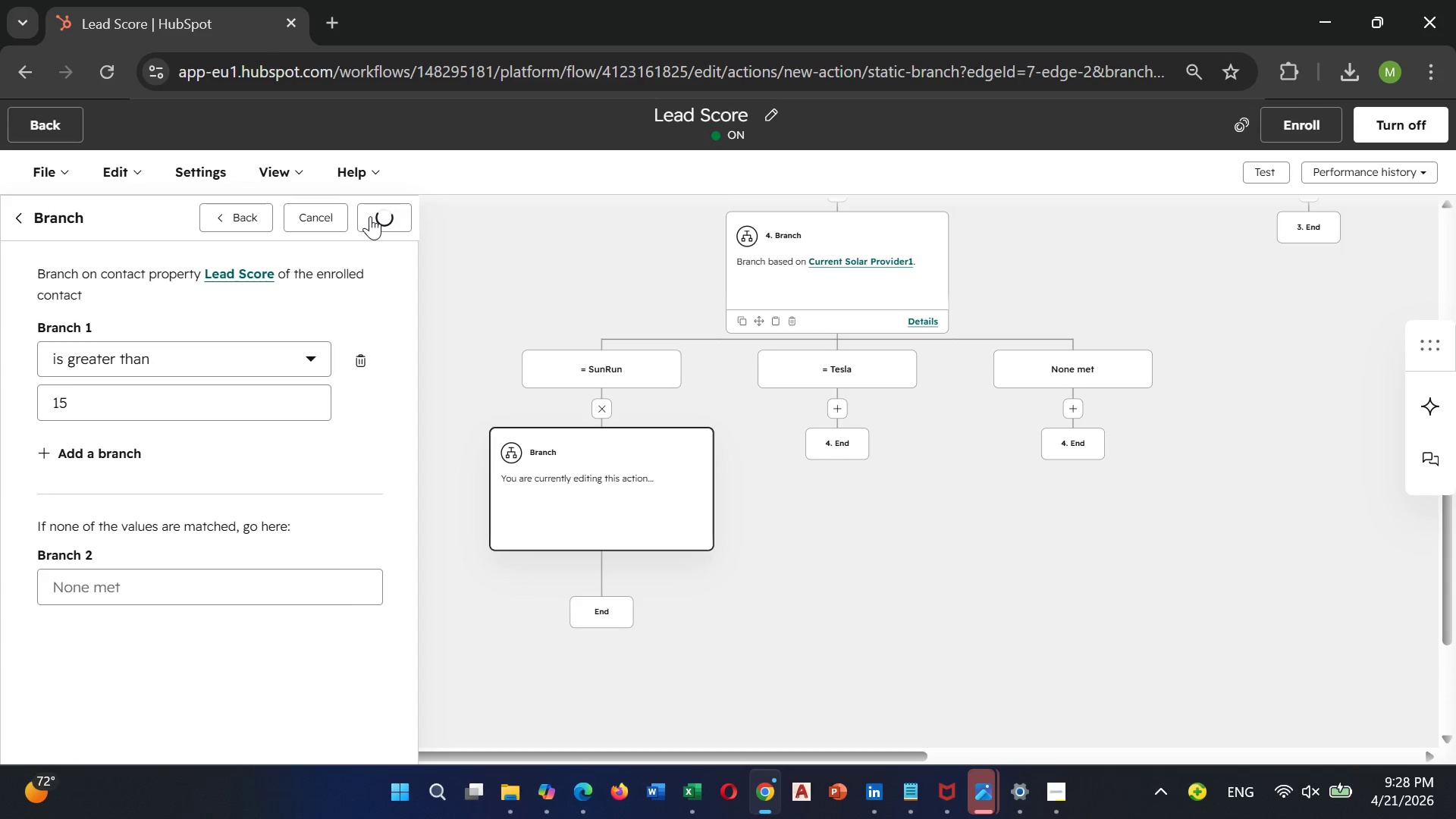 
left_click([1079, 407])
 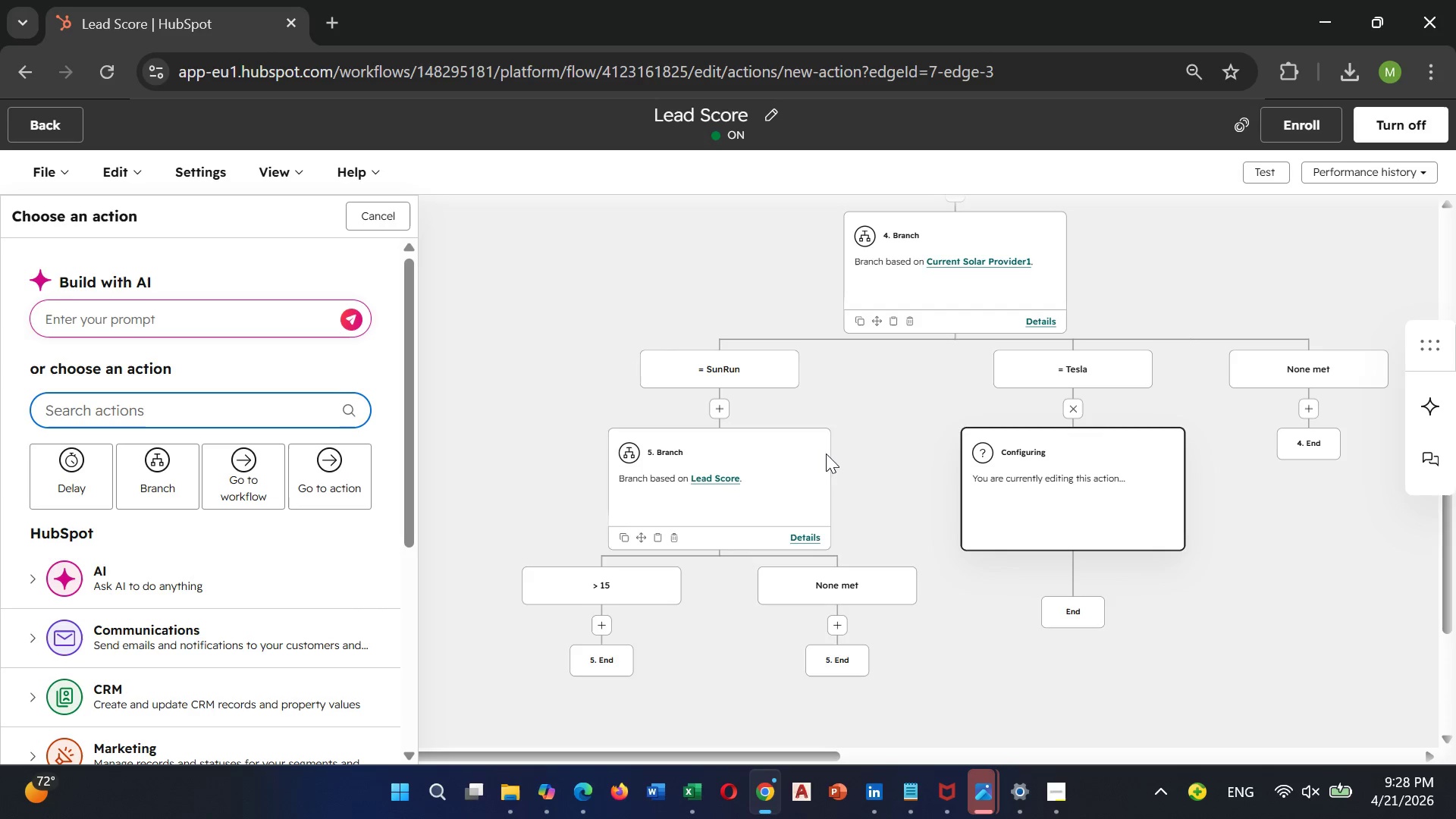 
left_click([142, 473])
 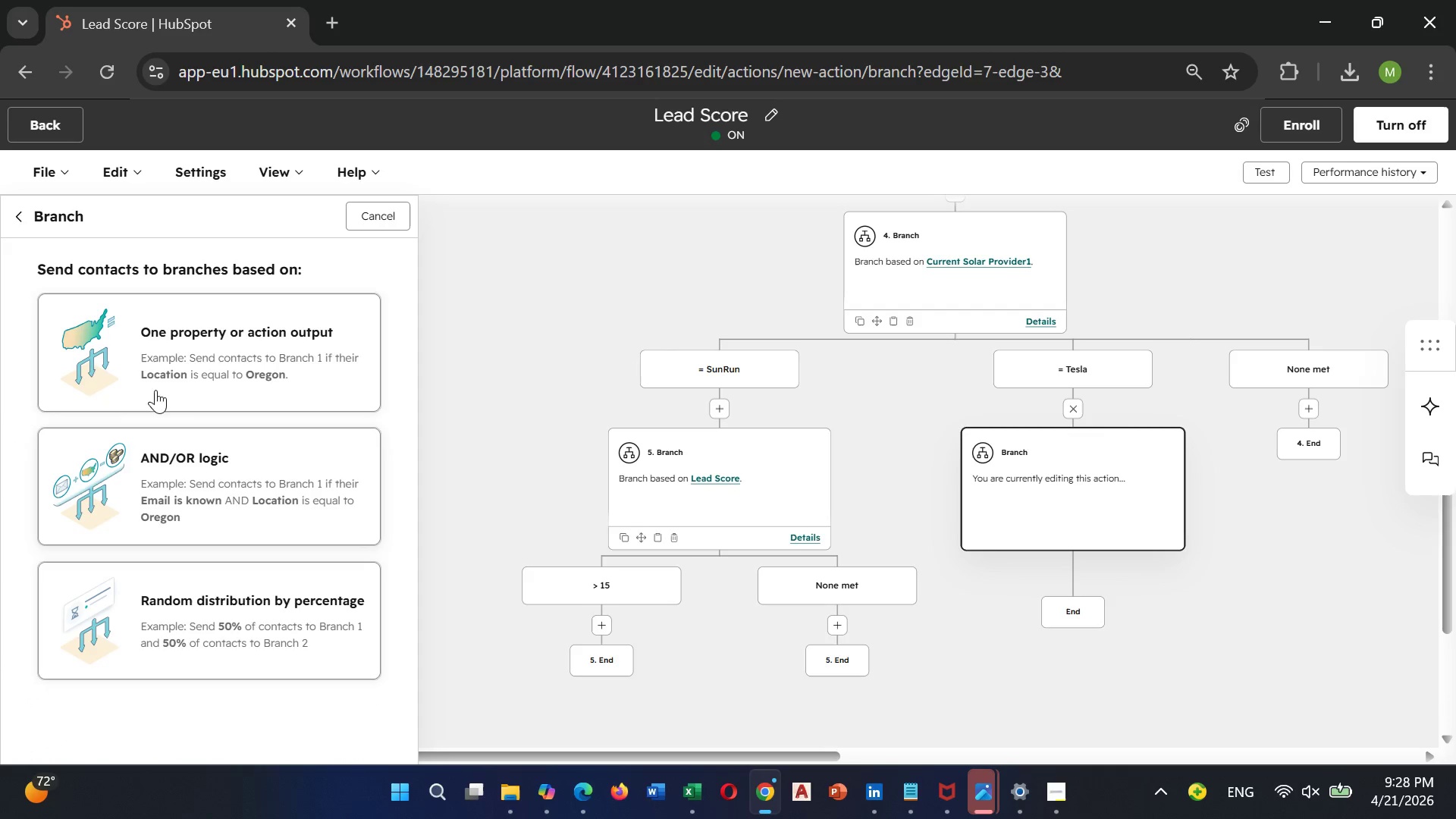 
left_click([167, 367])
 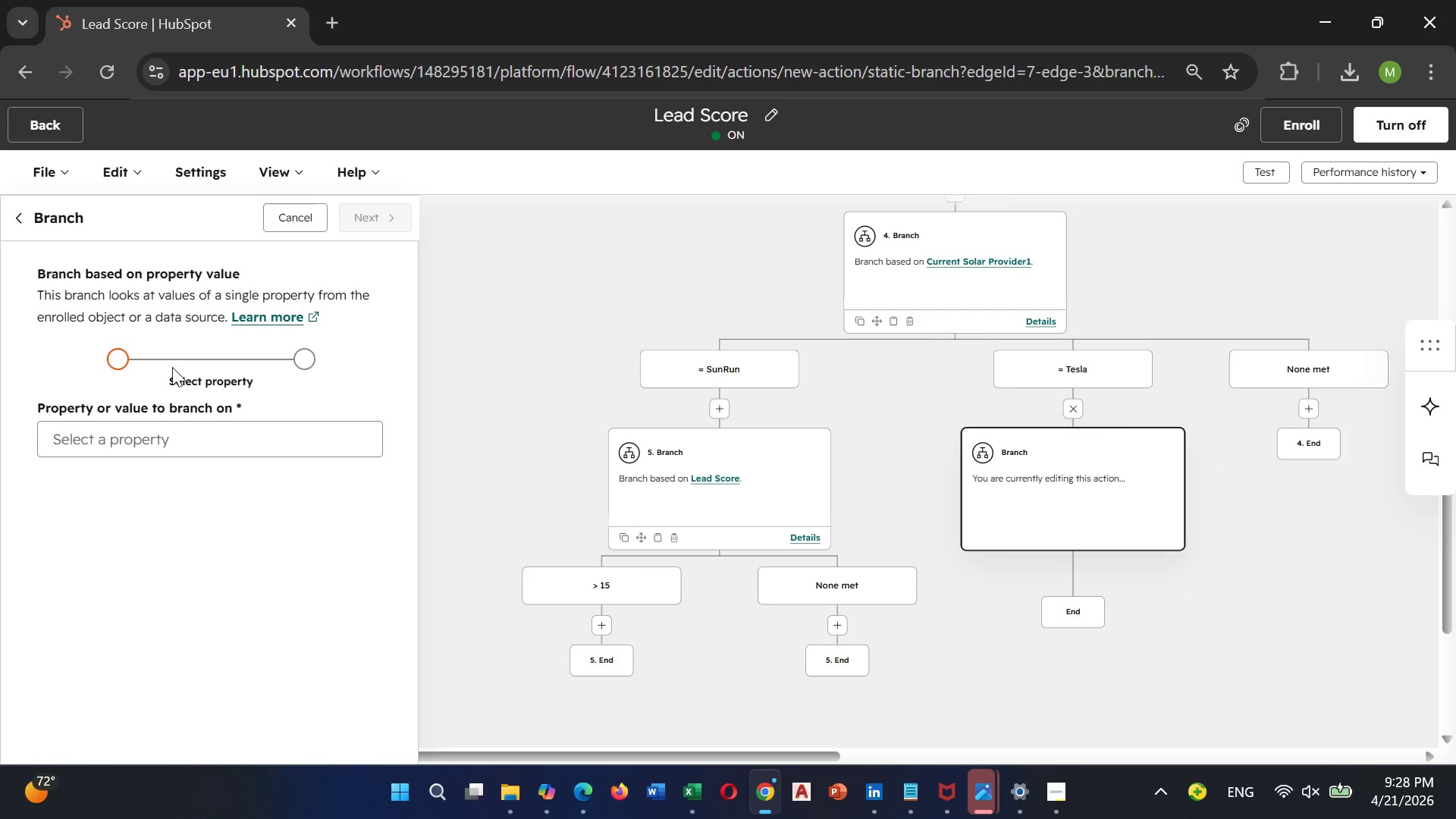 
wait(5.12)
 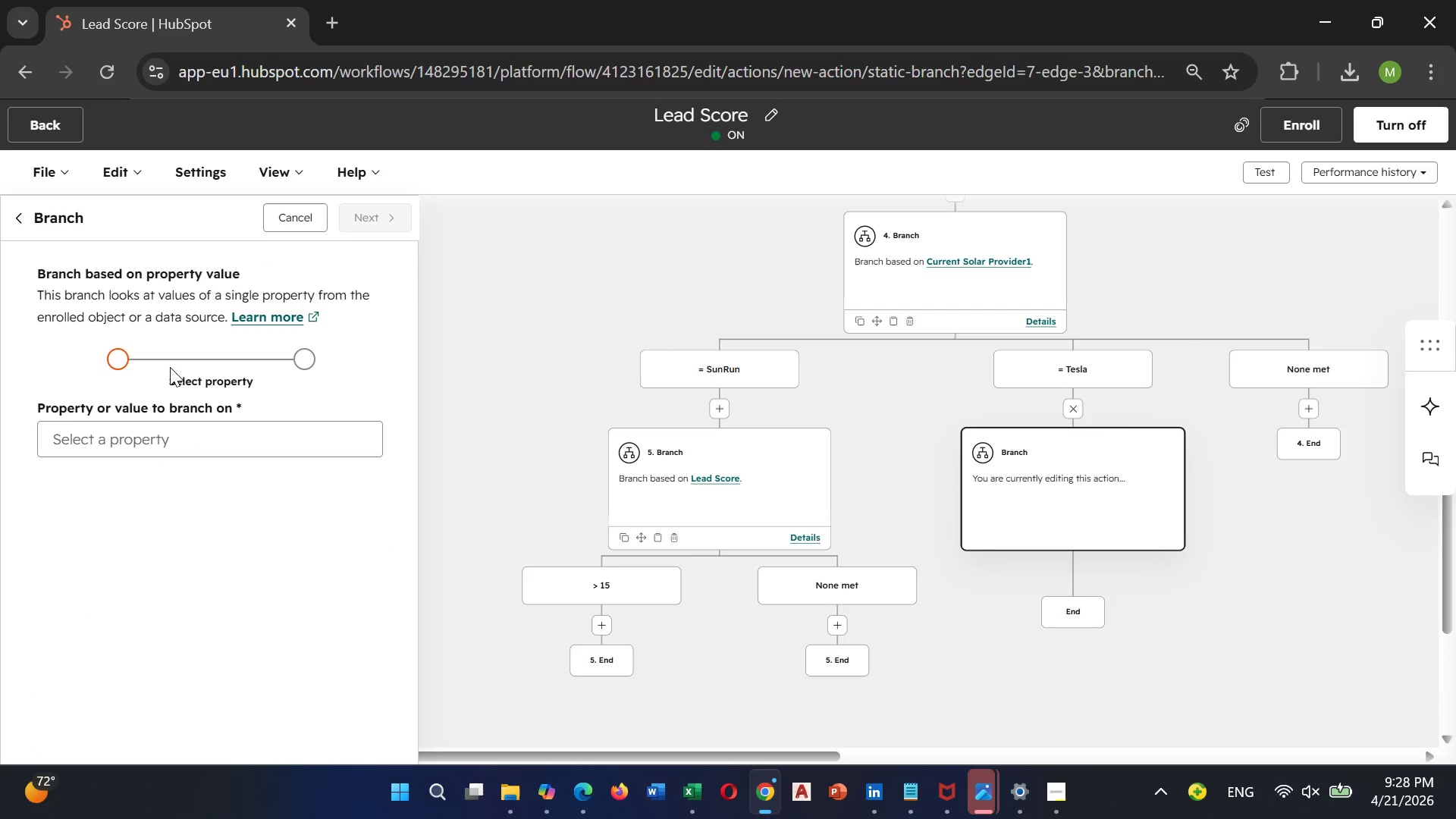 
left_click([177, 443])
 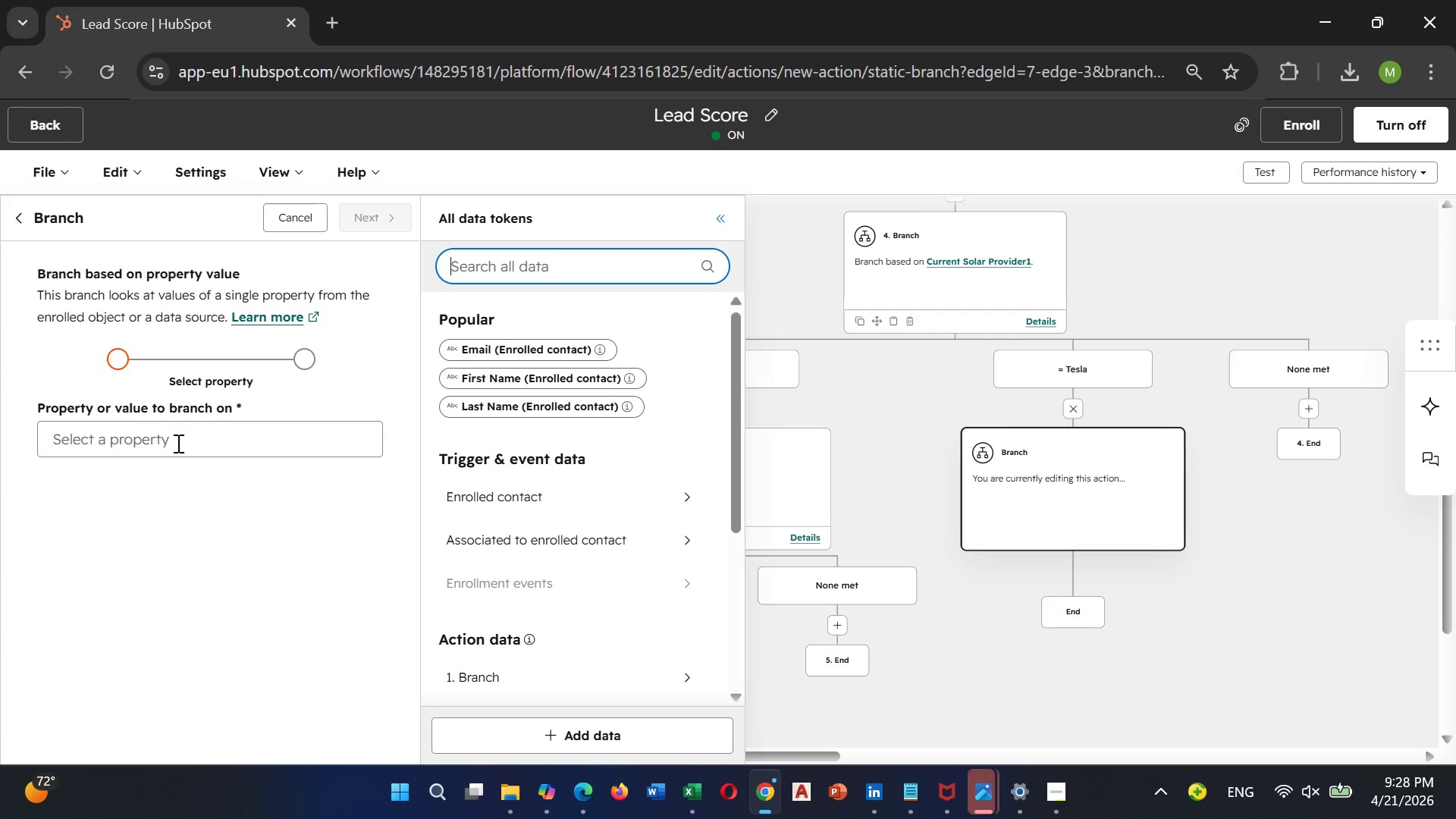 
type(lead)
 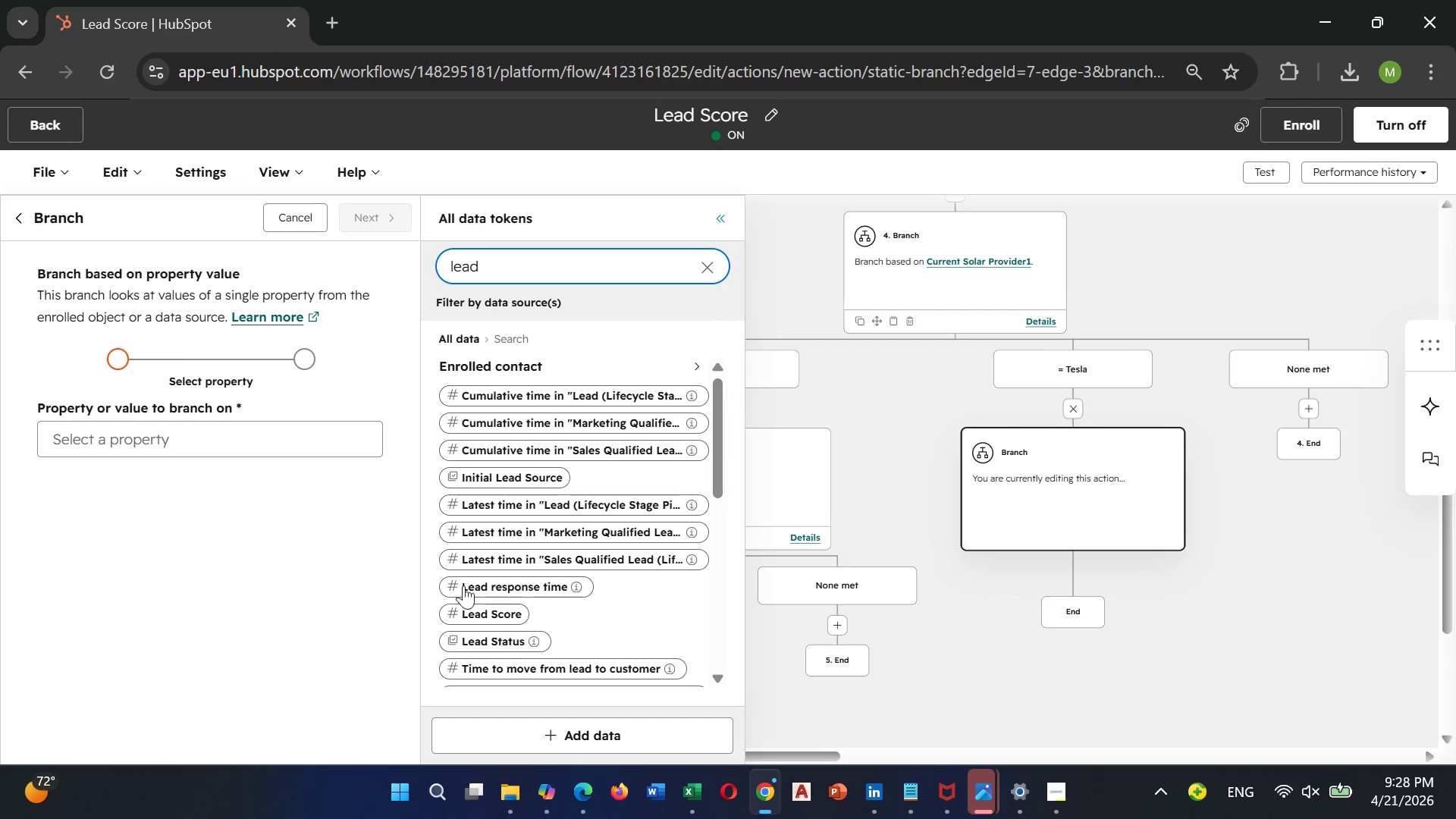 
left_click([482, 610])
 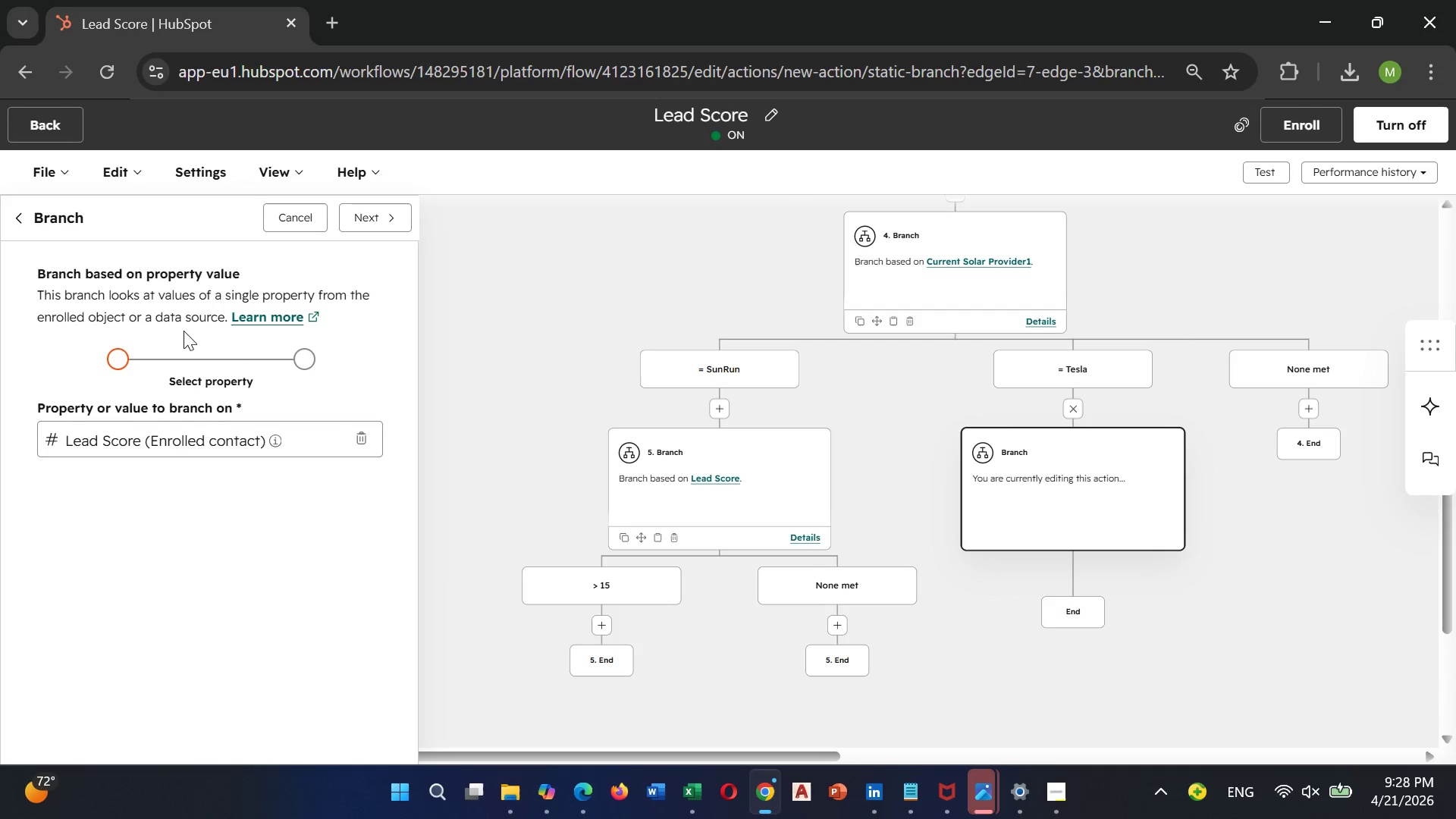 
left_click([367, 229])
 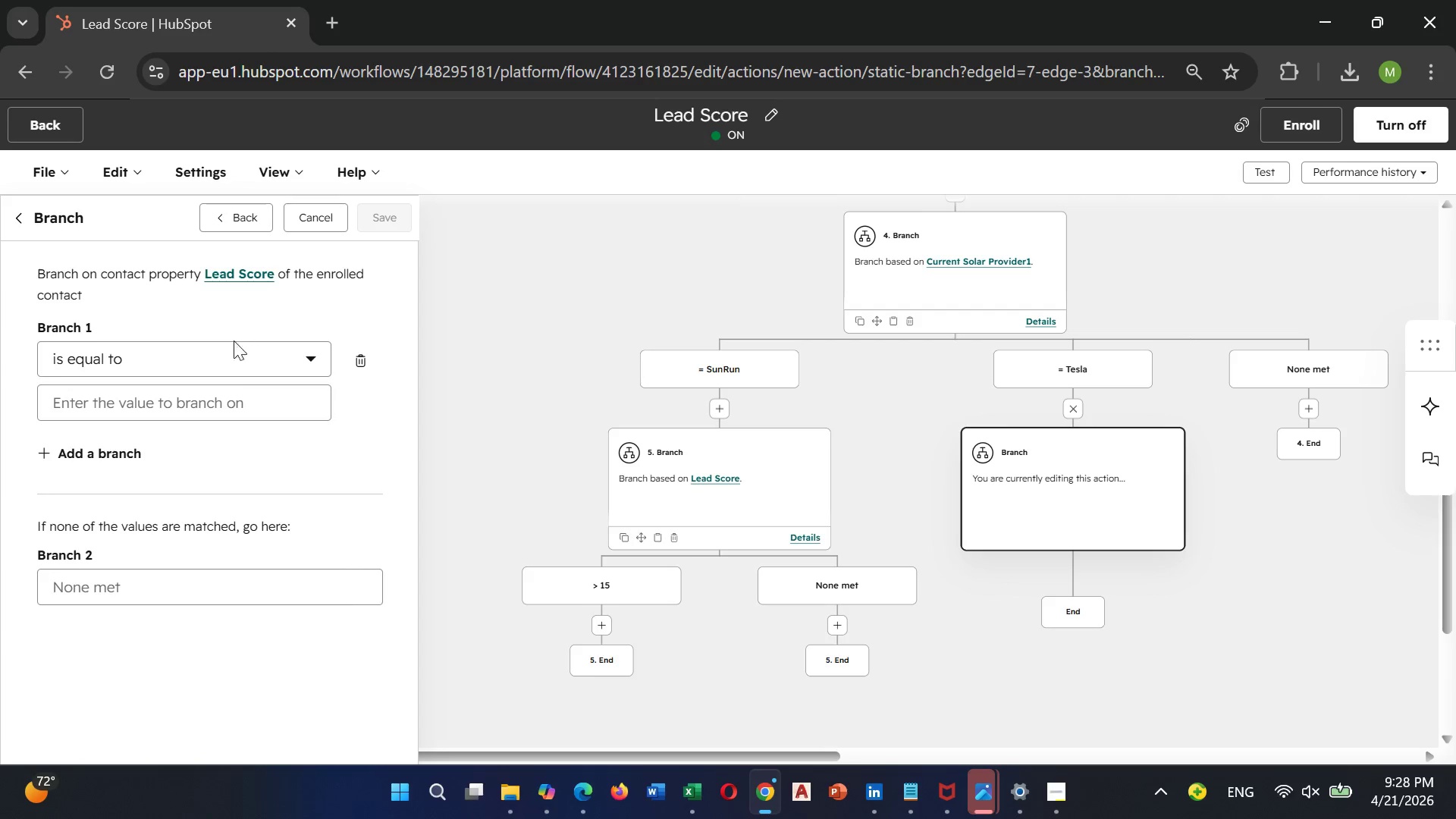 
left_click([217, 360])
 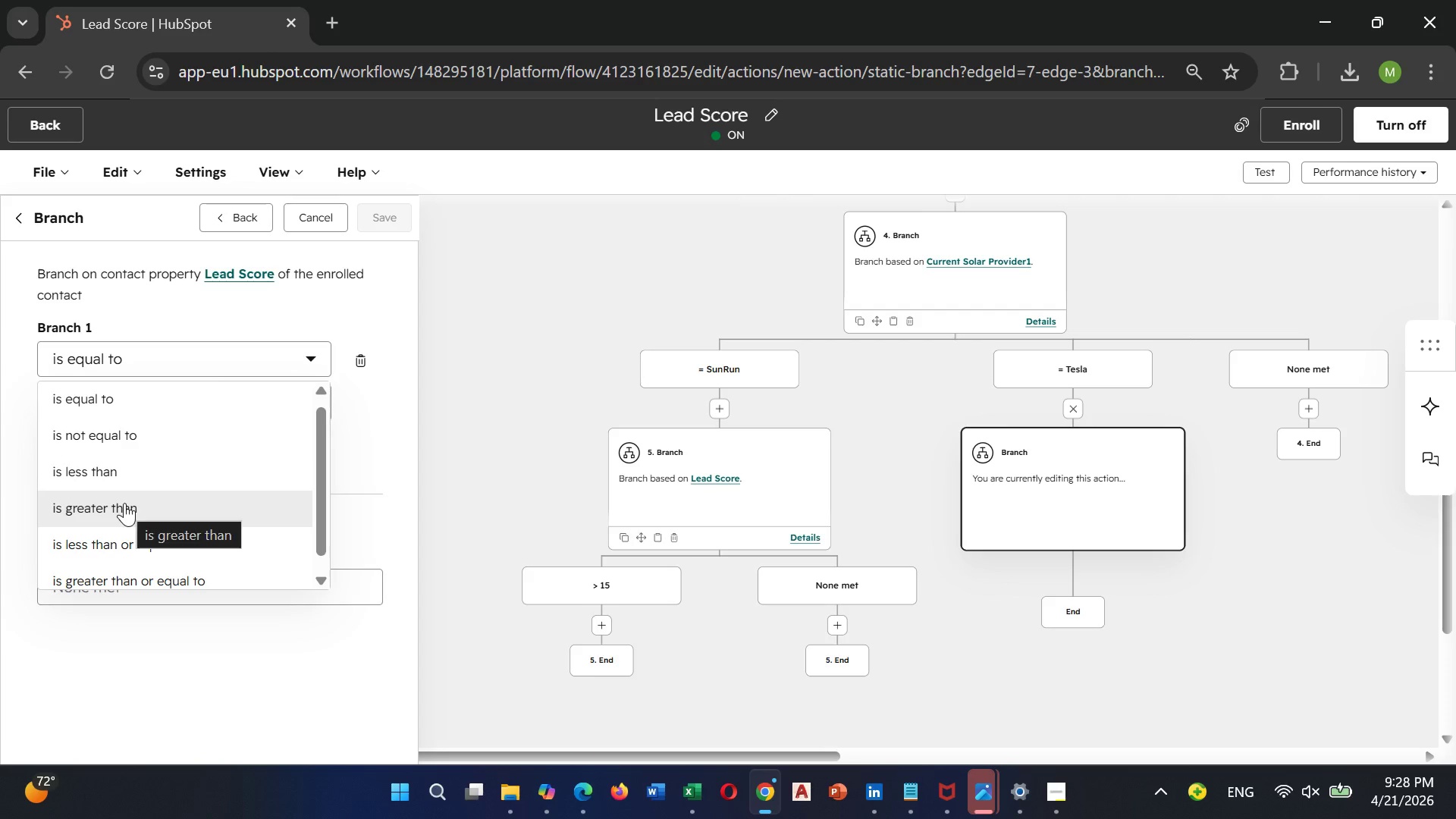 
left_click([124, 503])
 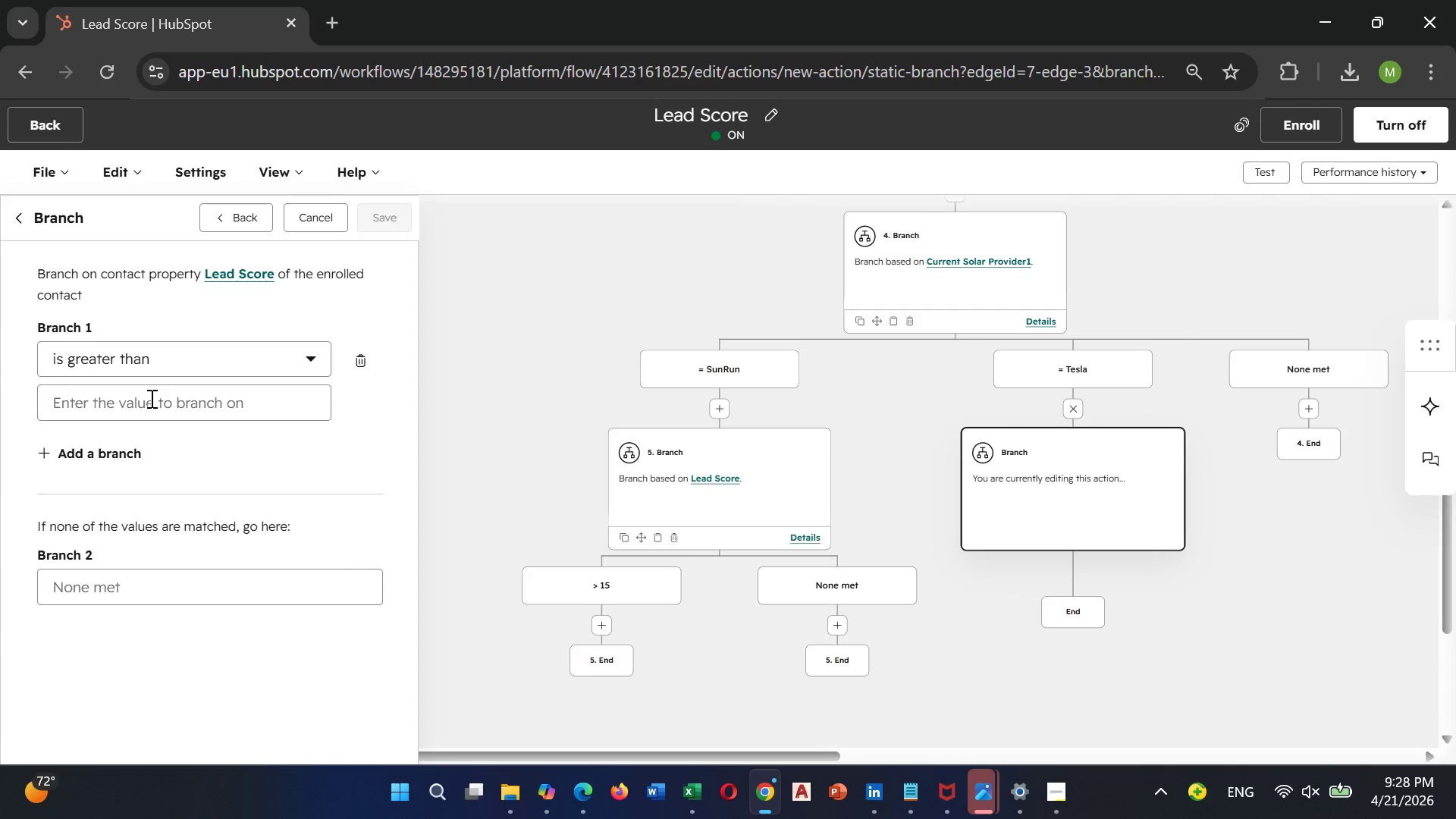 
left_click([150, 398])
 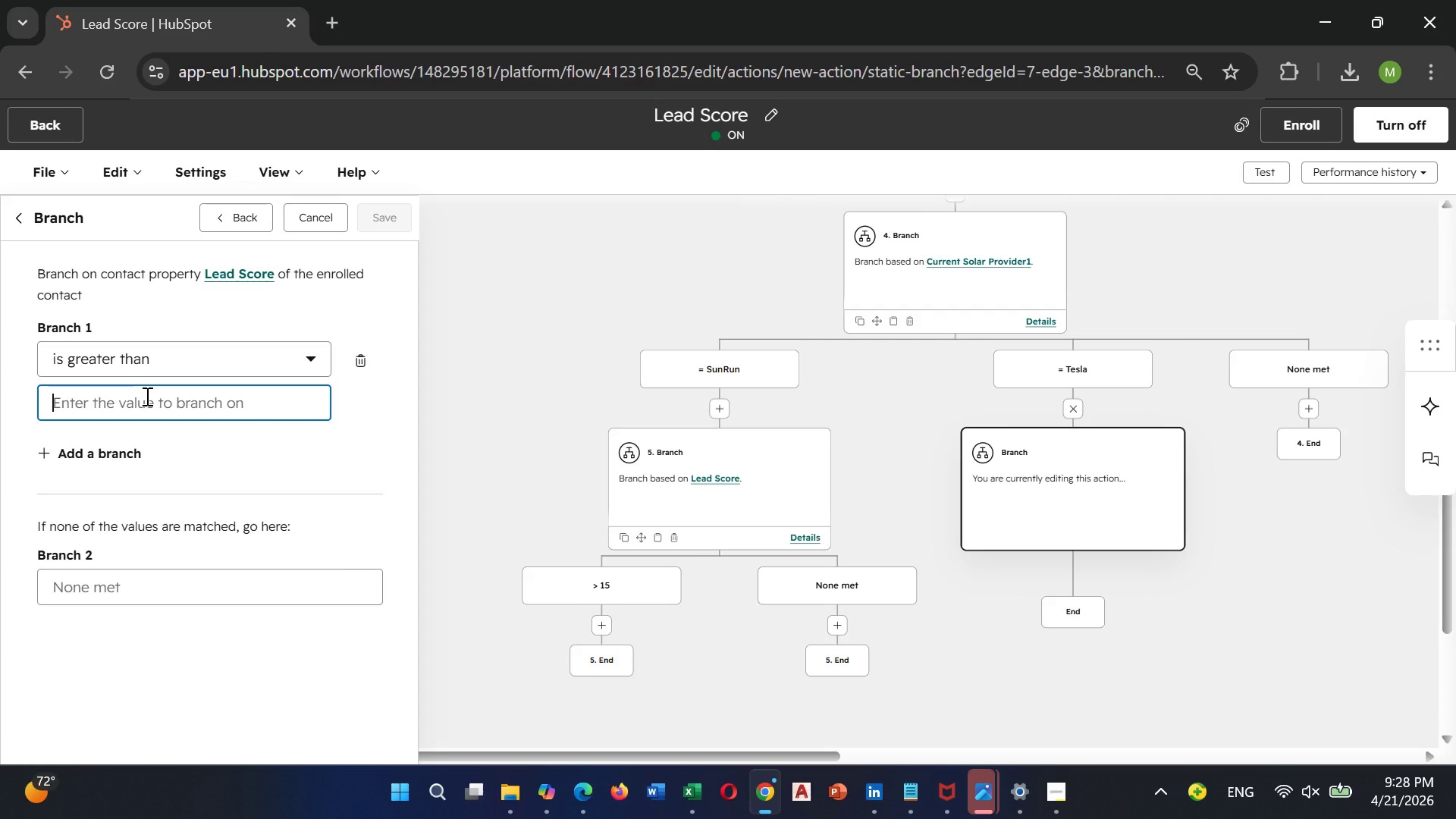 
type(15)
 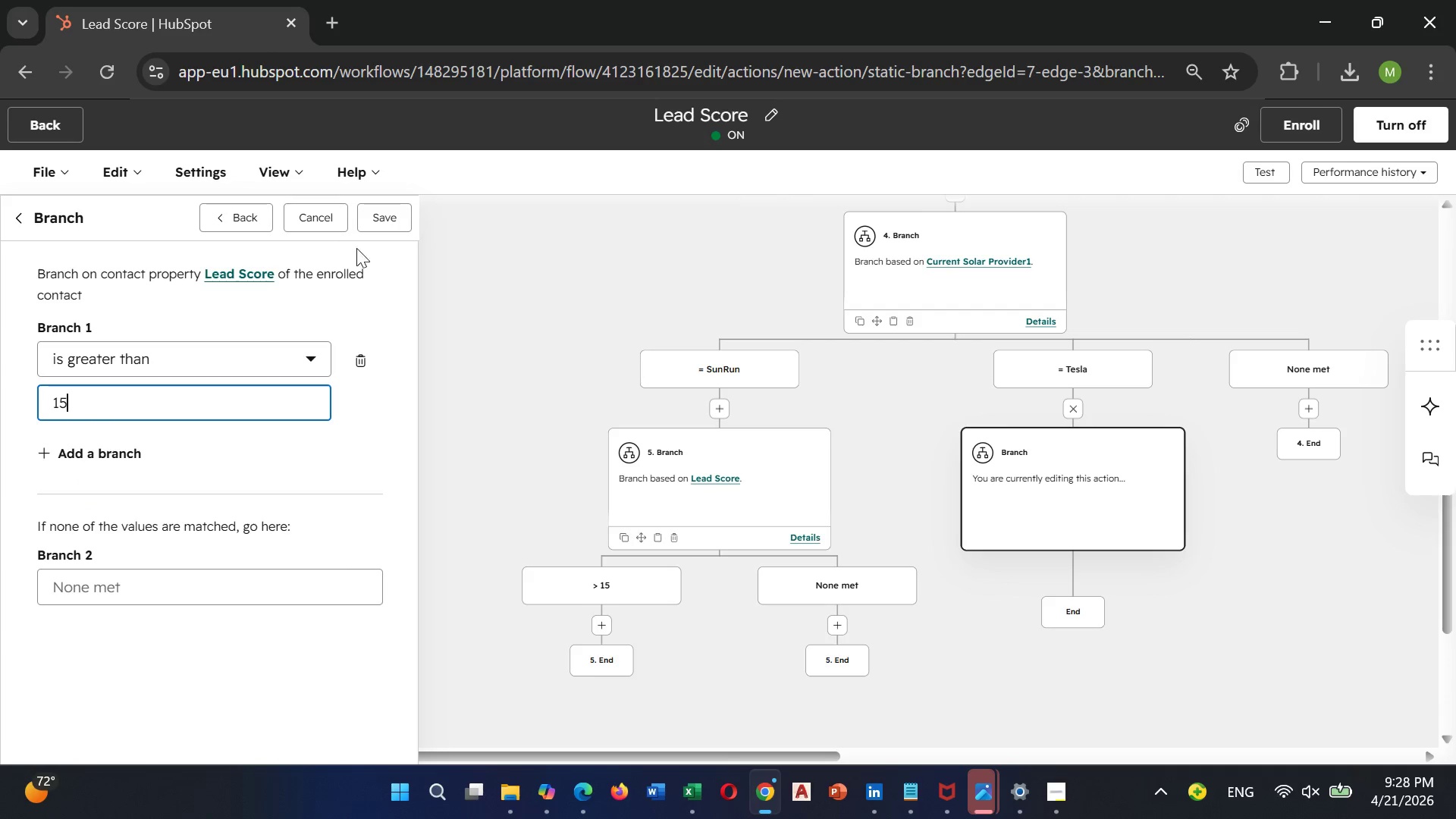 
left_click([381, 218])
 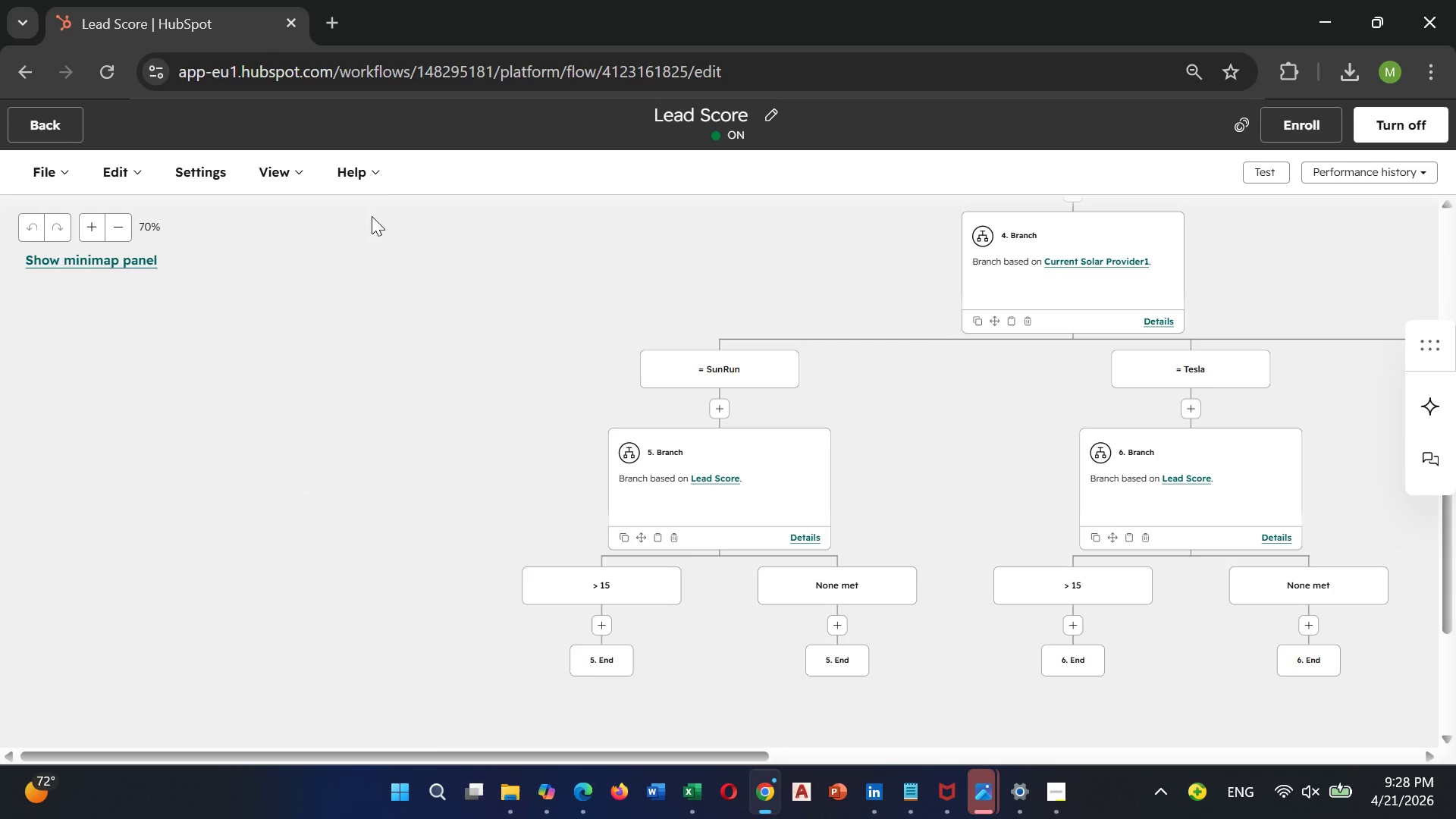 
scroll: coordinate [954, 428], scroll_direction: up, amount: 2.0
 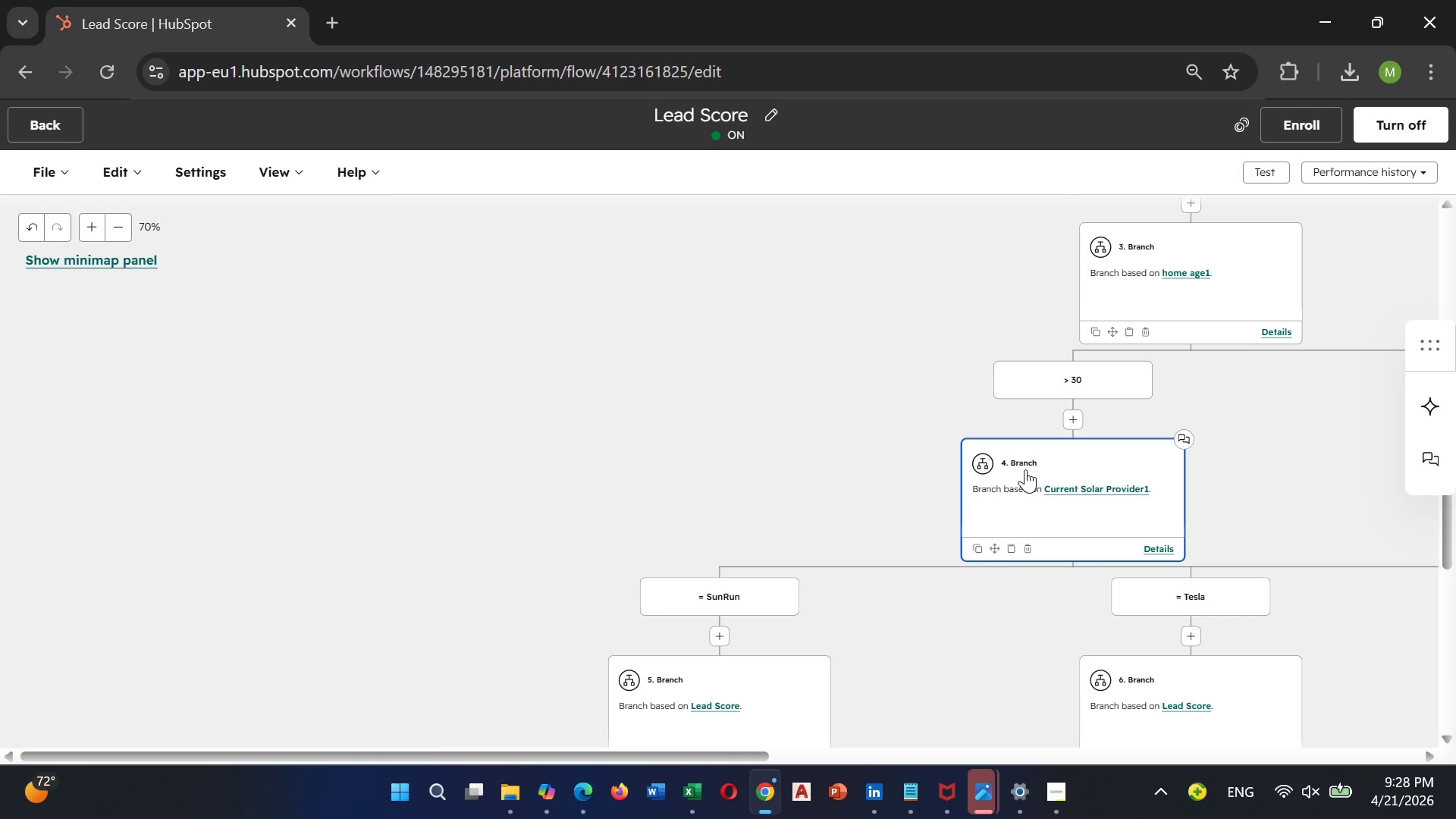 
scroll: coordinate [1025, 469], scroll_direction: down, amount: 2.0
 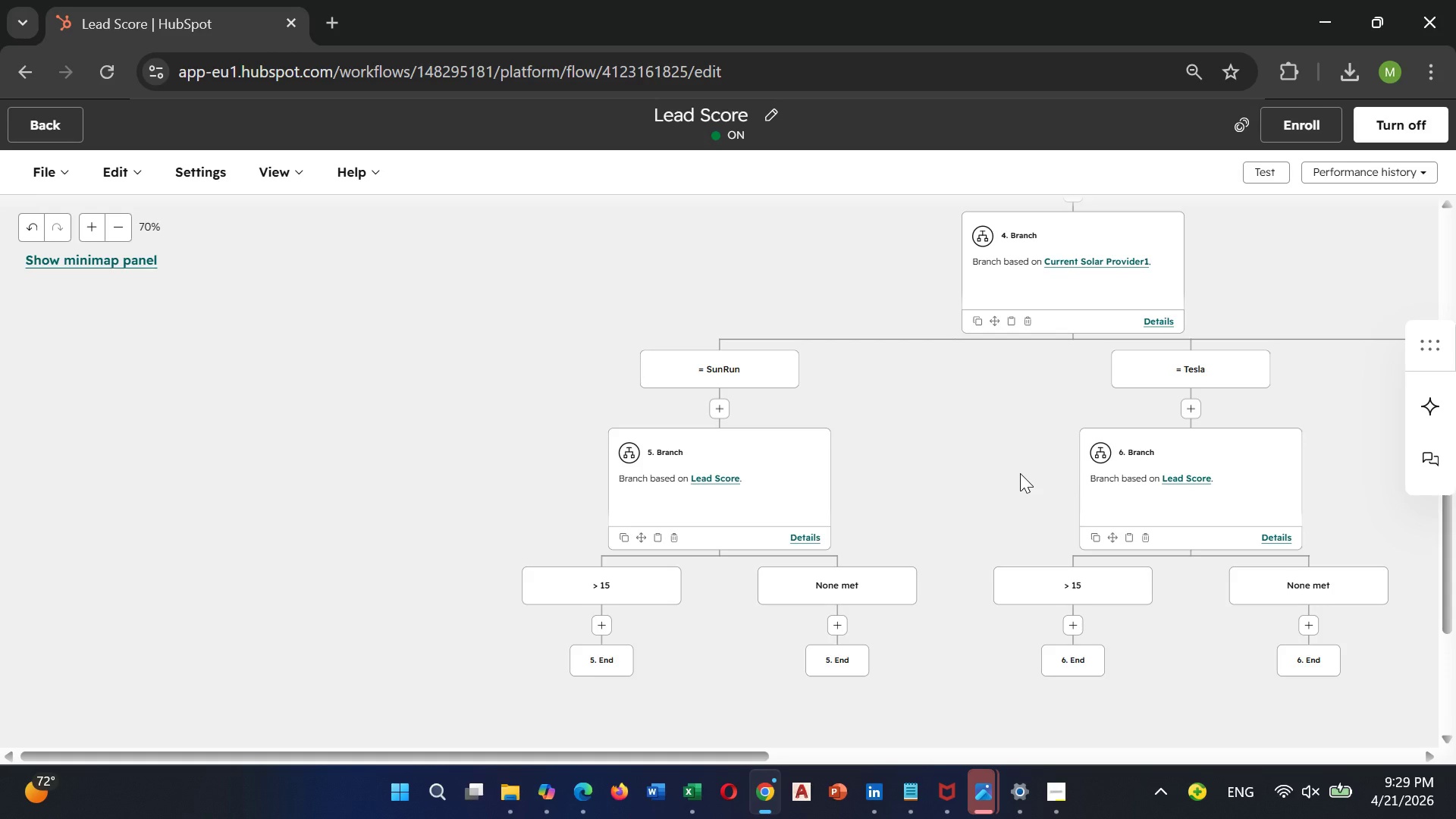 
wait(20.54)
 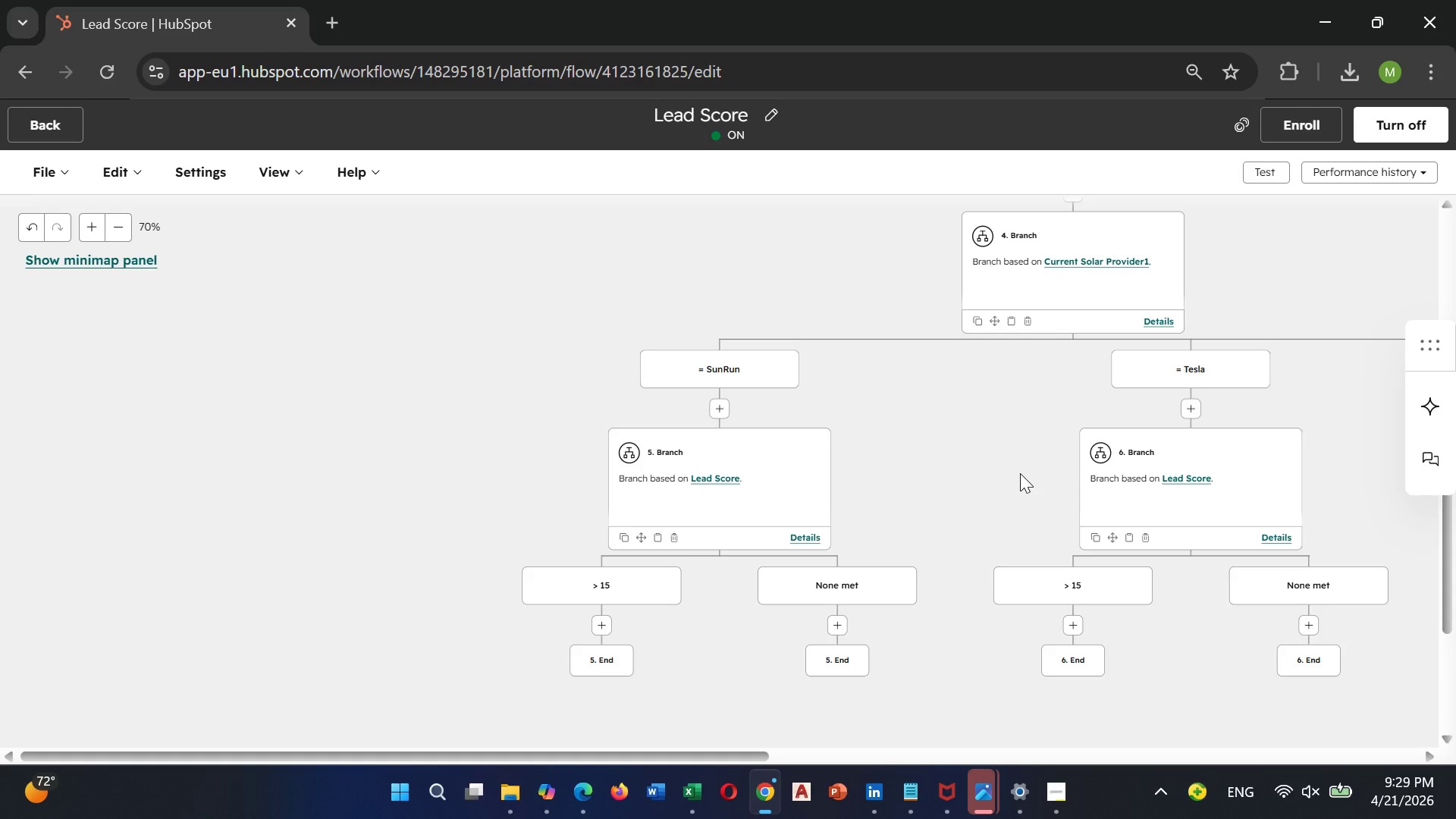 
left_click_drag(start_coordinate=[675, 759], to_coordinate=[849, 748])
 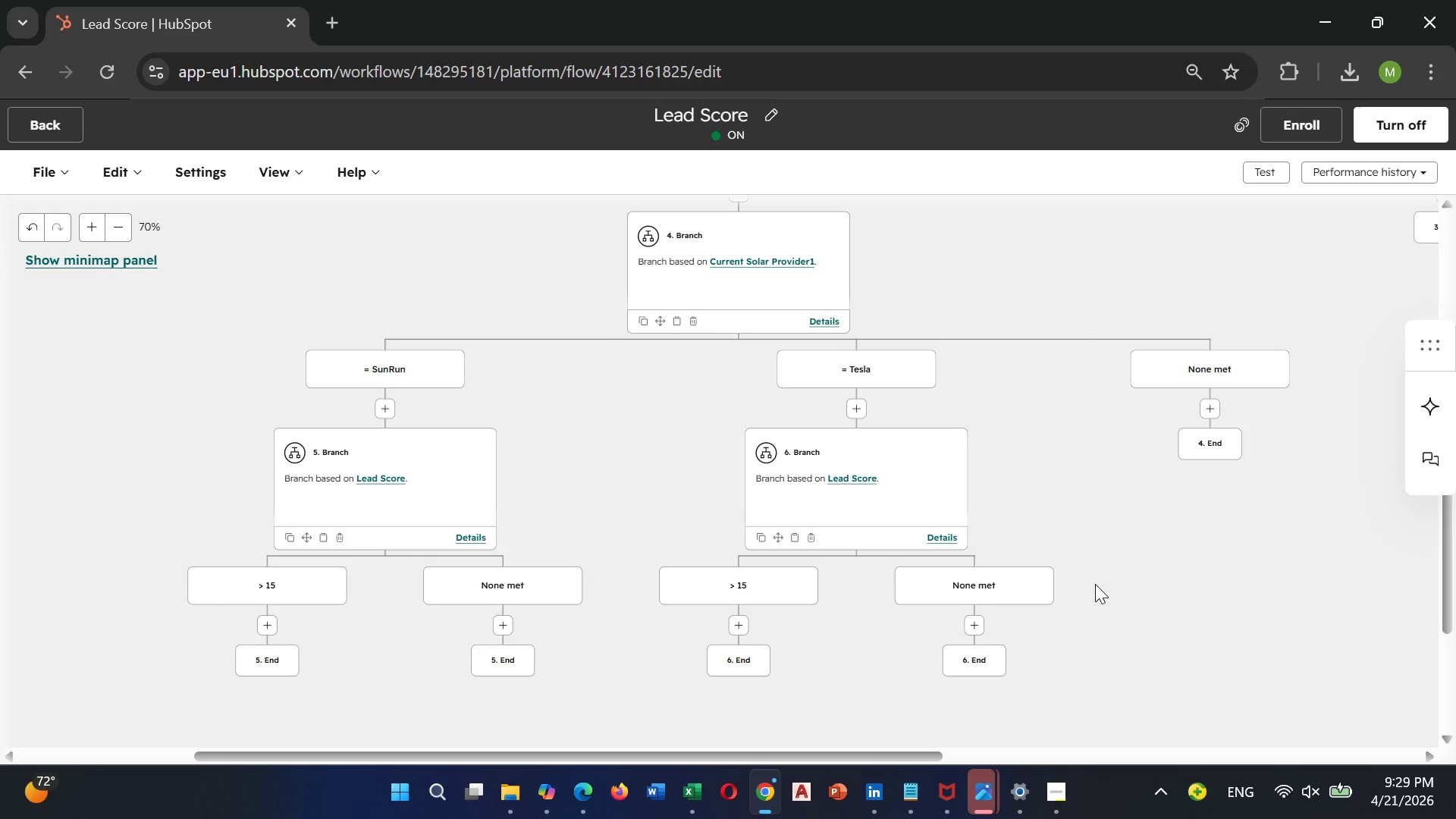 
wait(15.91)
 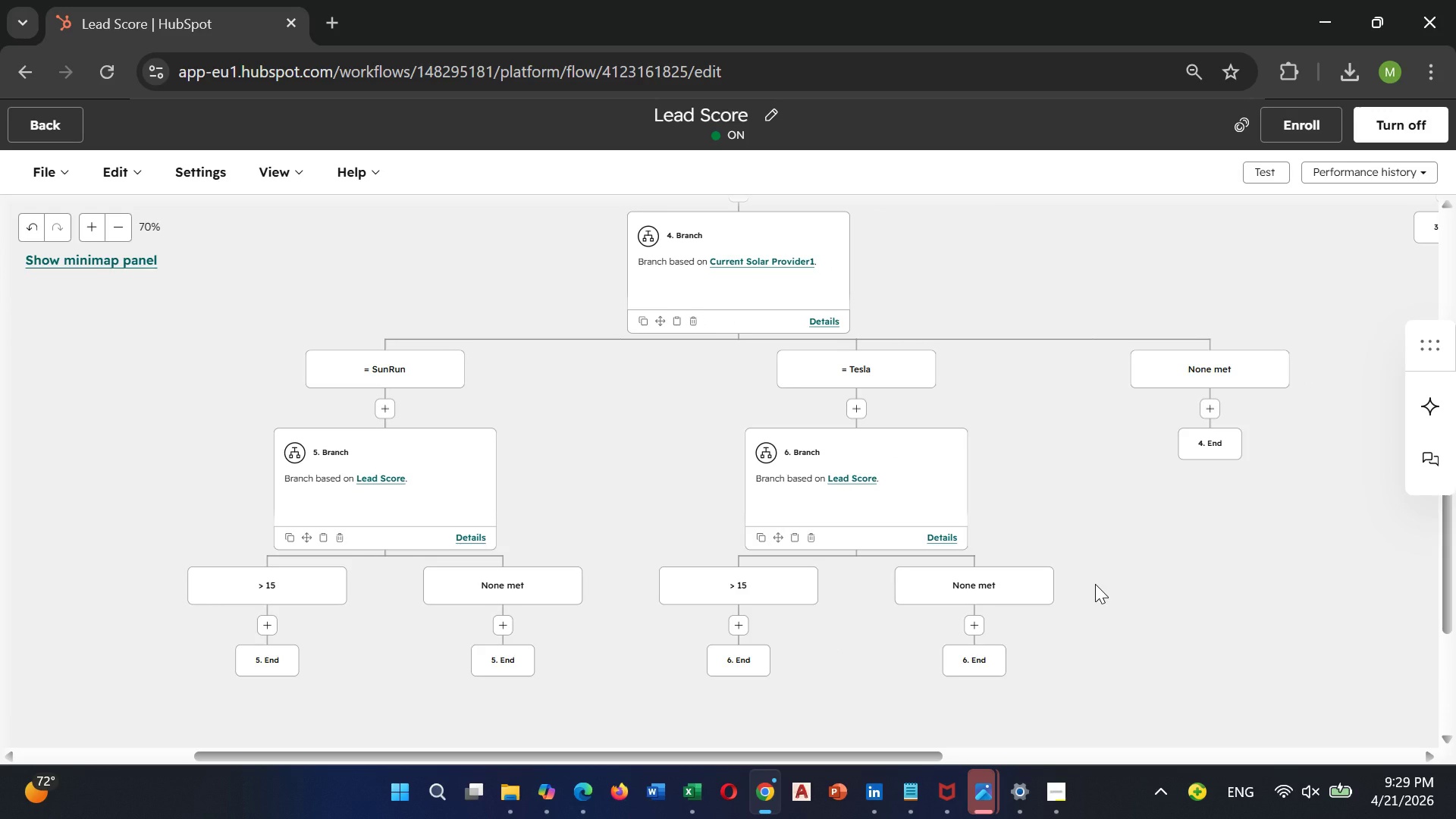 
left_click([1304, 802])
 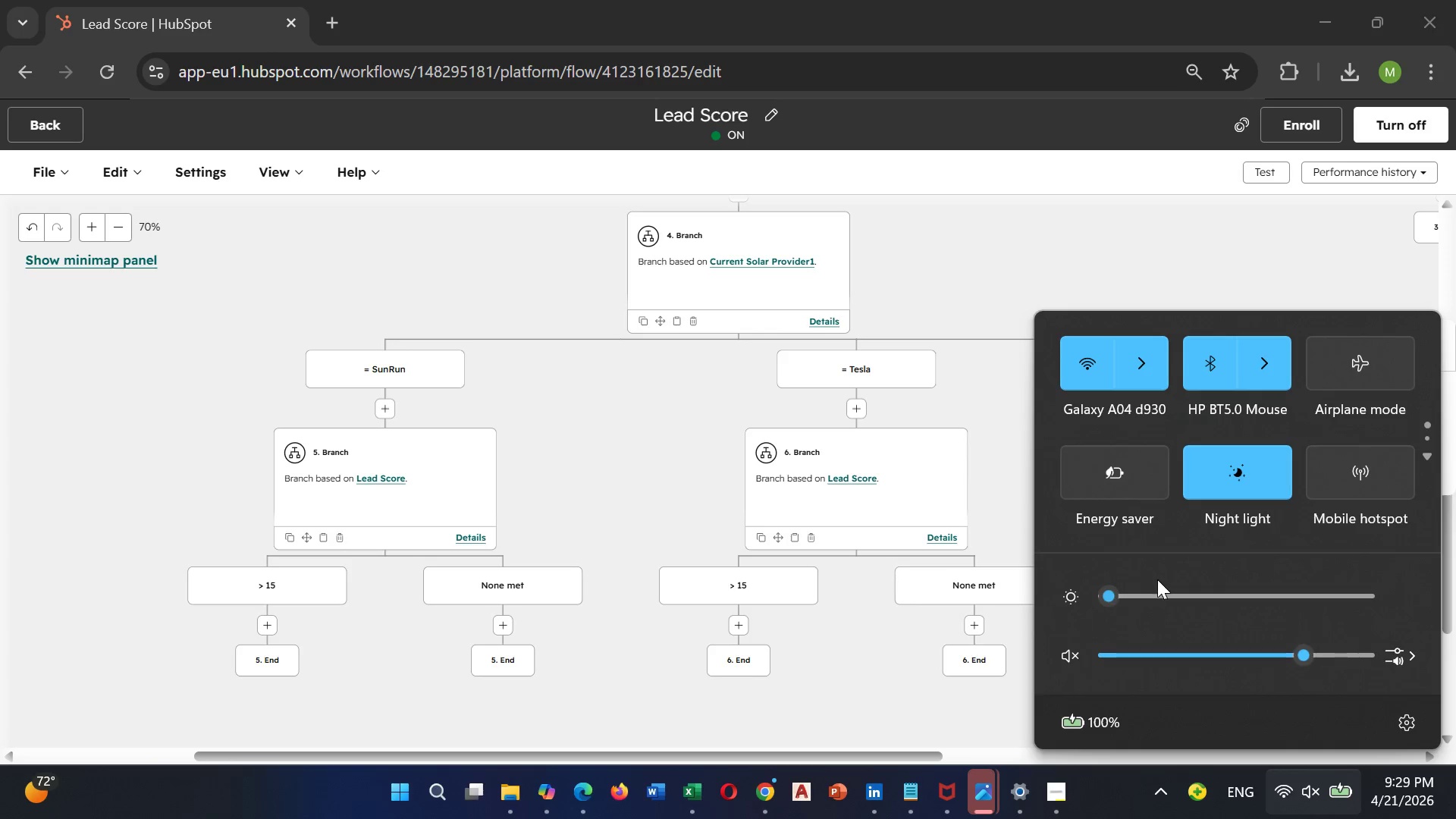 
left_click([1165, 597])
 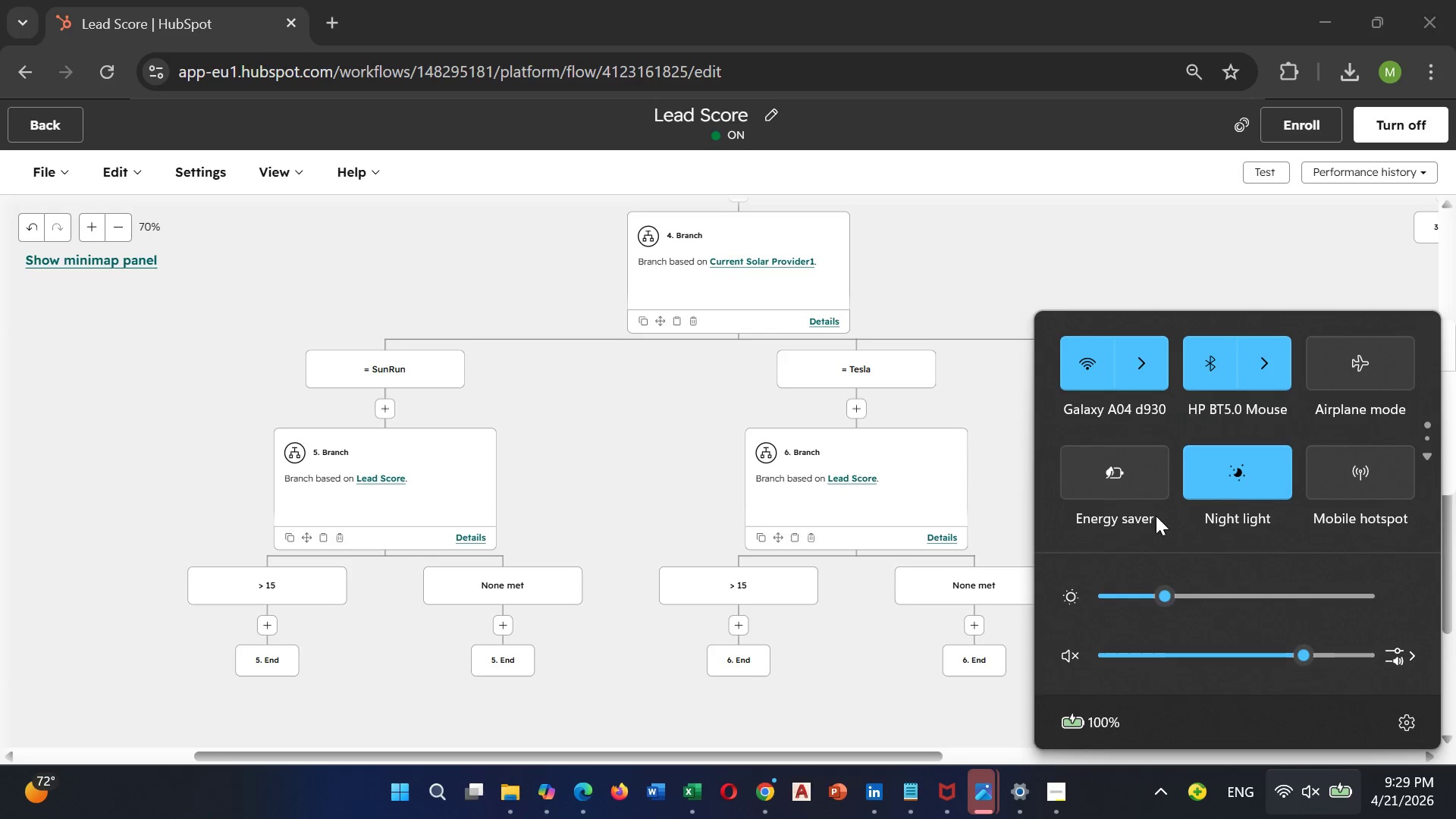 
left_click([1149, 598])
 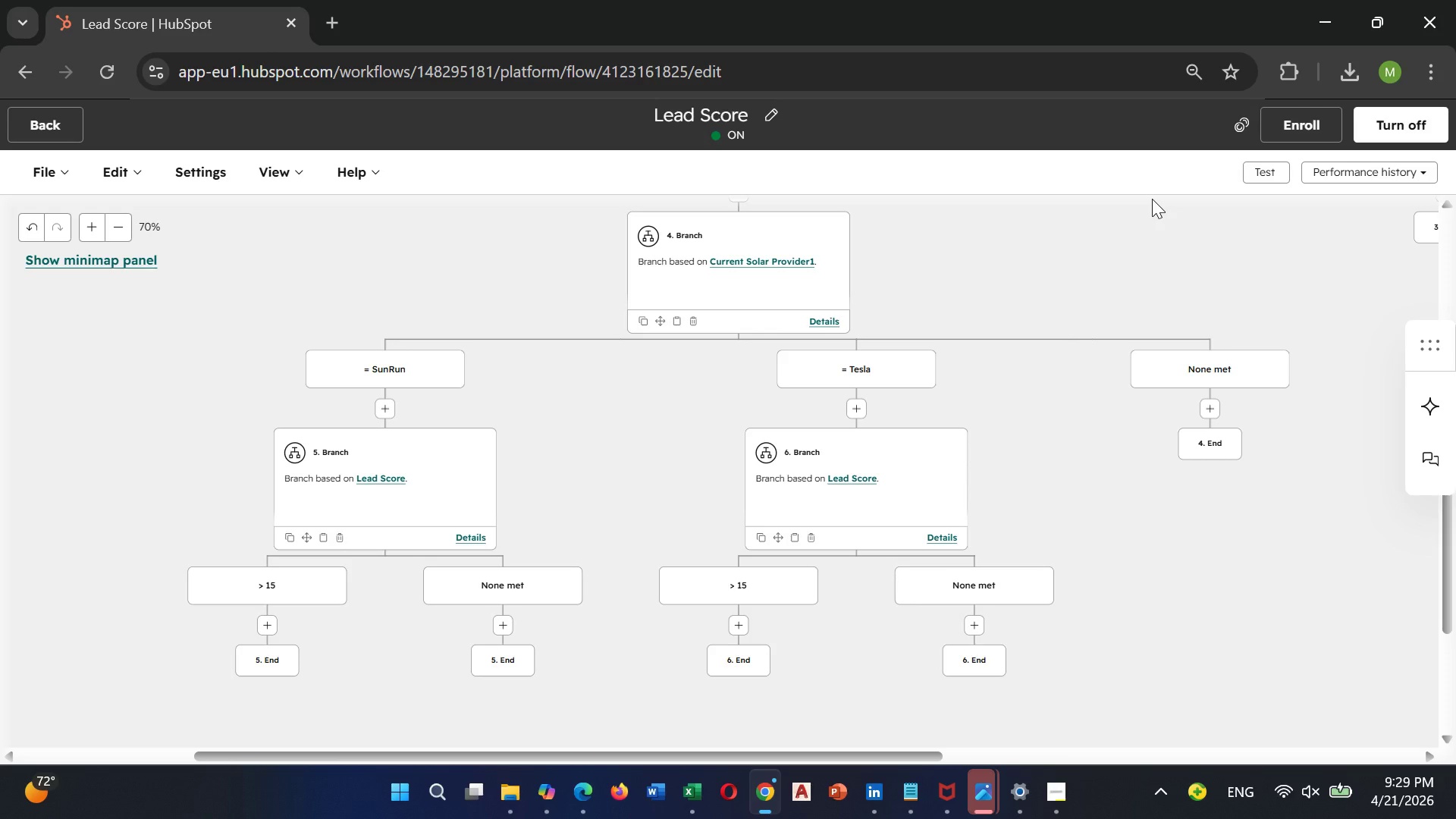 
wait(25.97)
 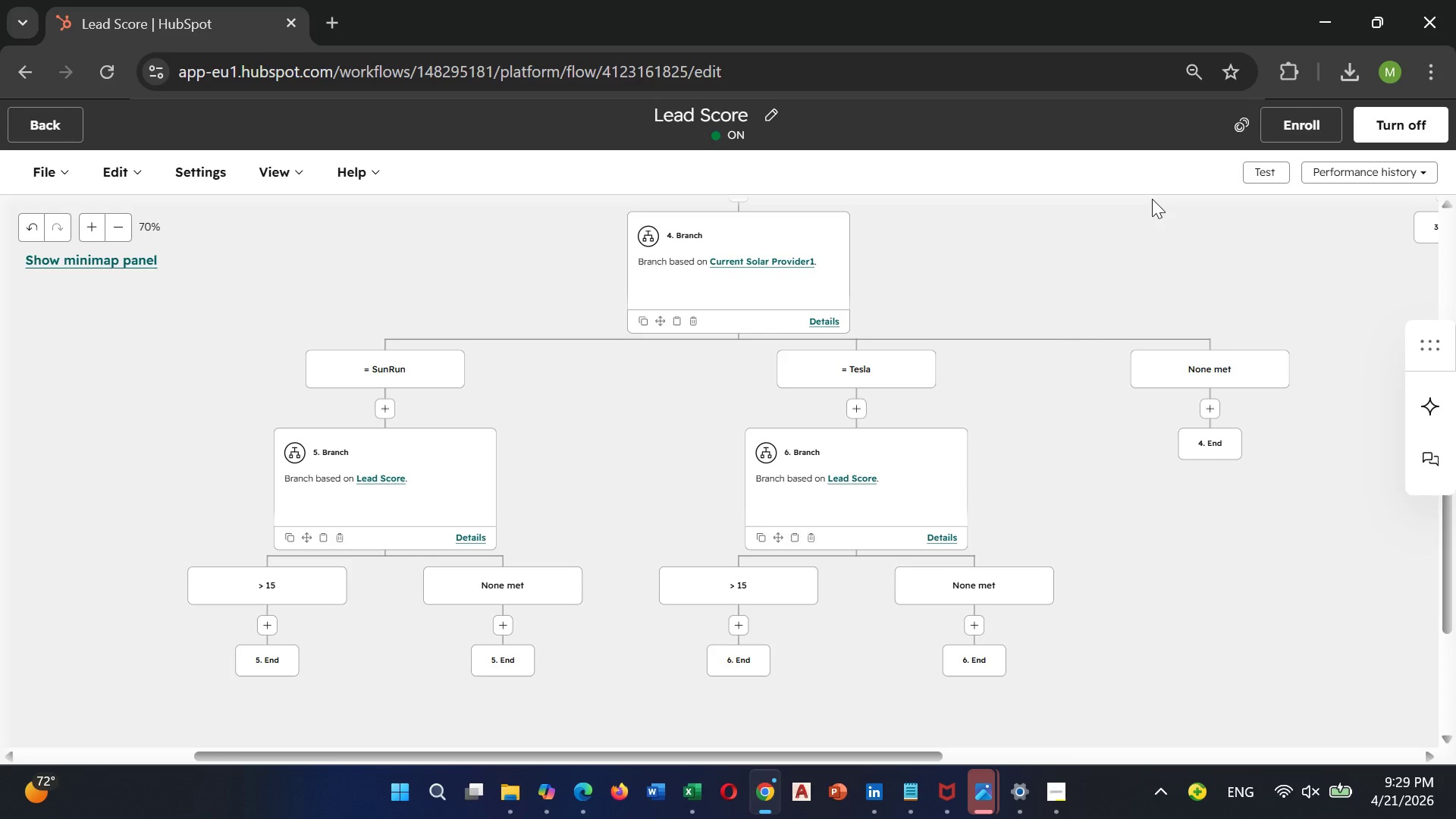 
scroll: coordinate [990, 386], scroll_direction: down, amount: 2.0
 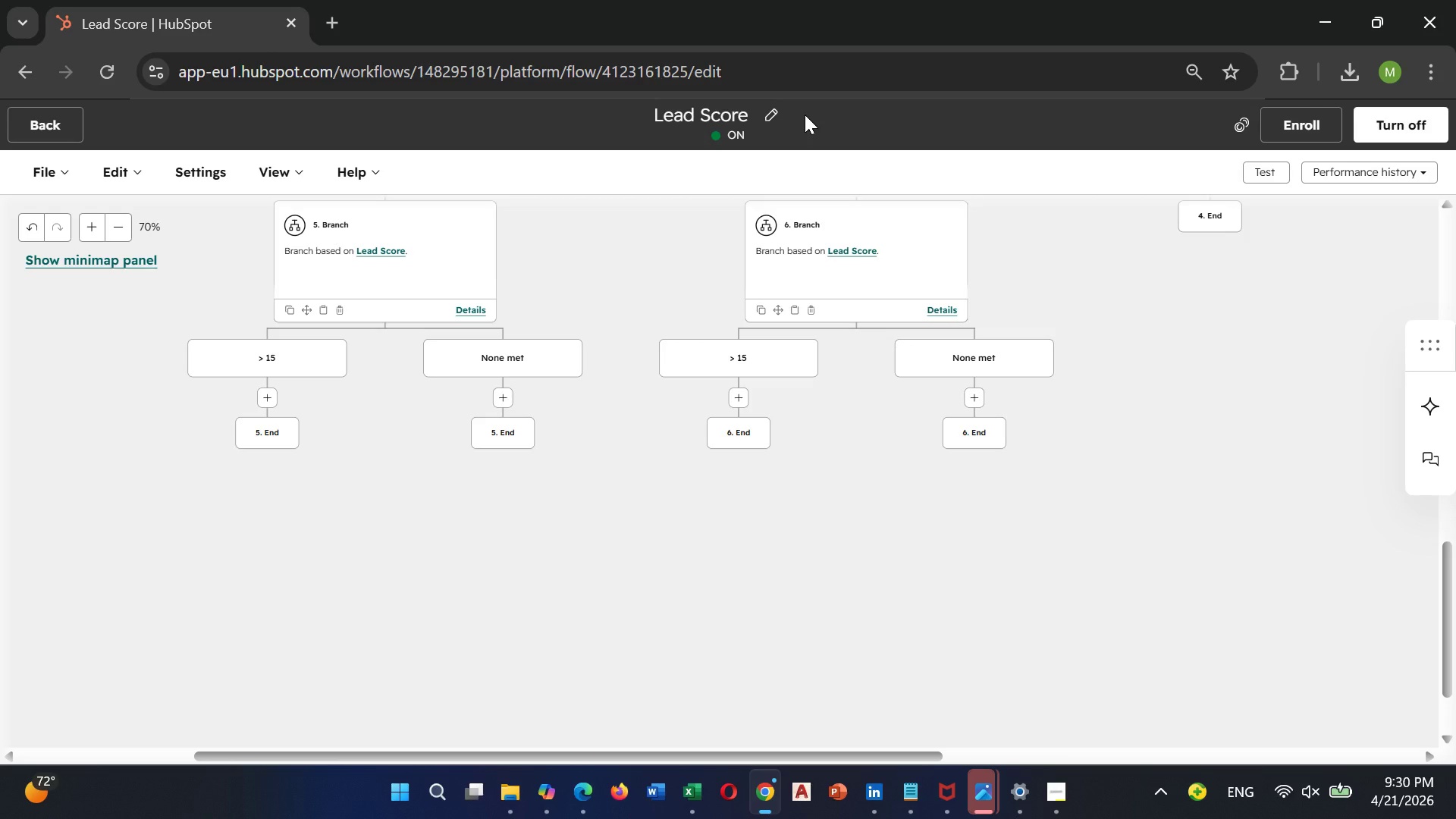 
scroll: coordinate [748, 309], scroll_direction: up, amount: 12.0
 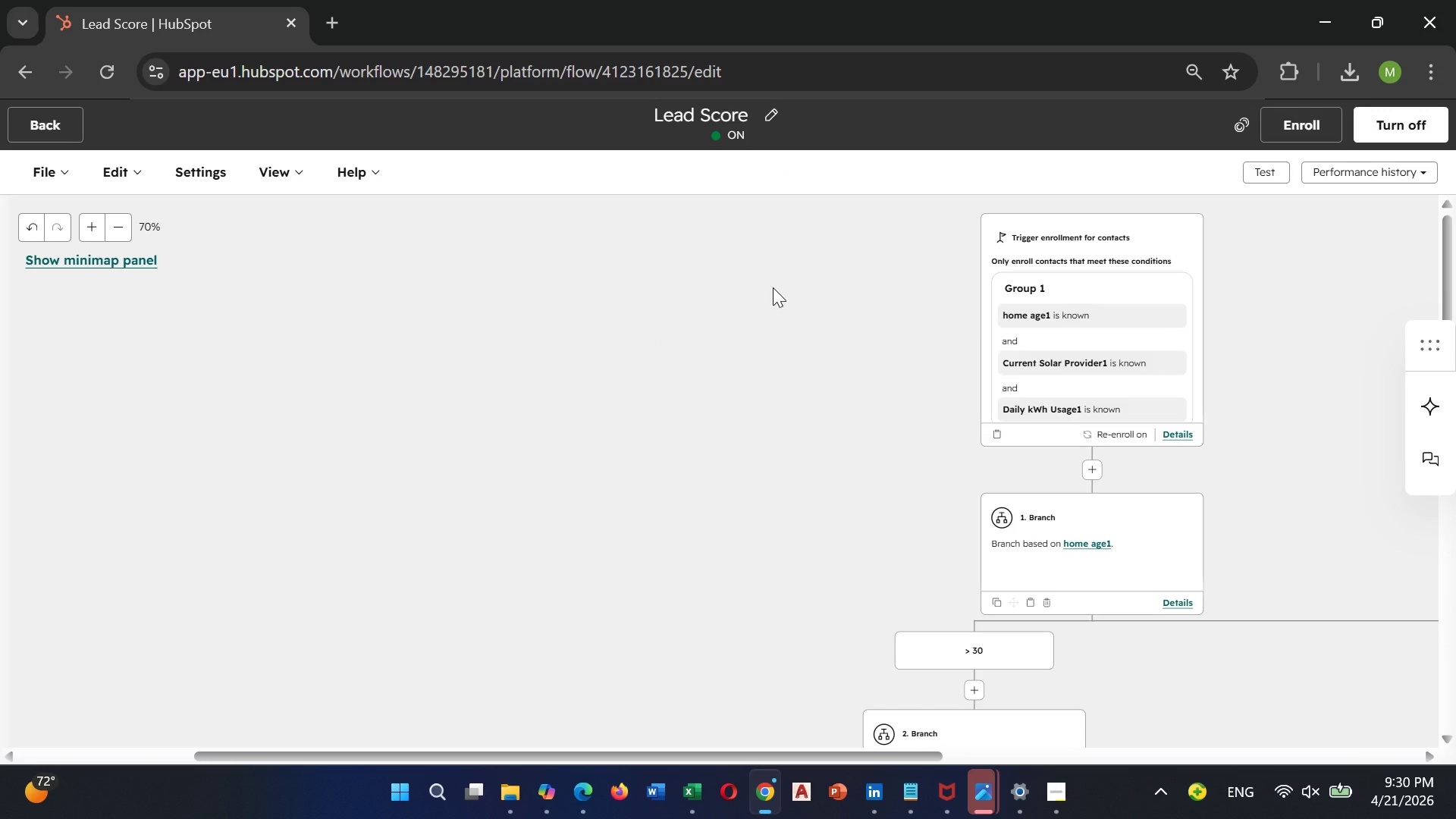 
scroll: coordinate [859, 491], scroll_direction: down, amount: 1.0
 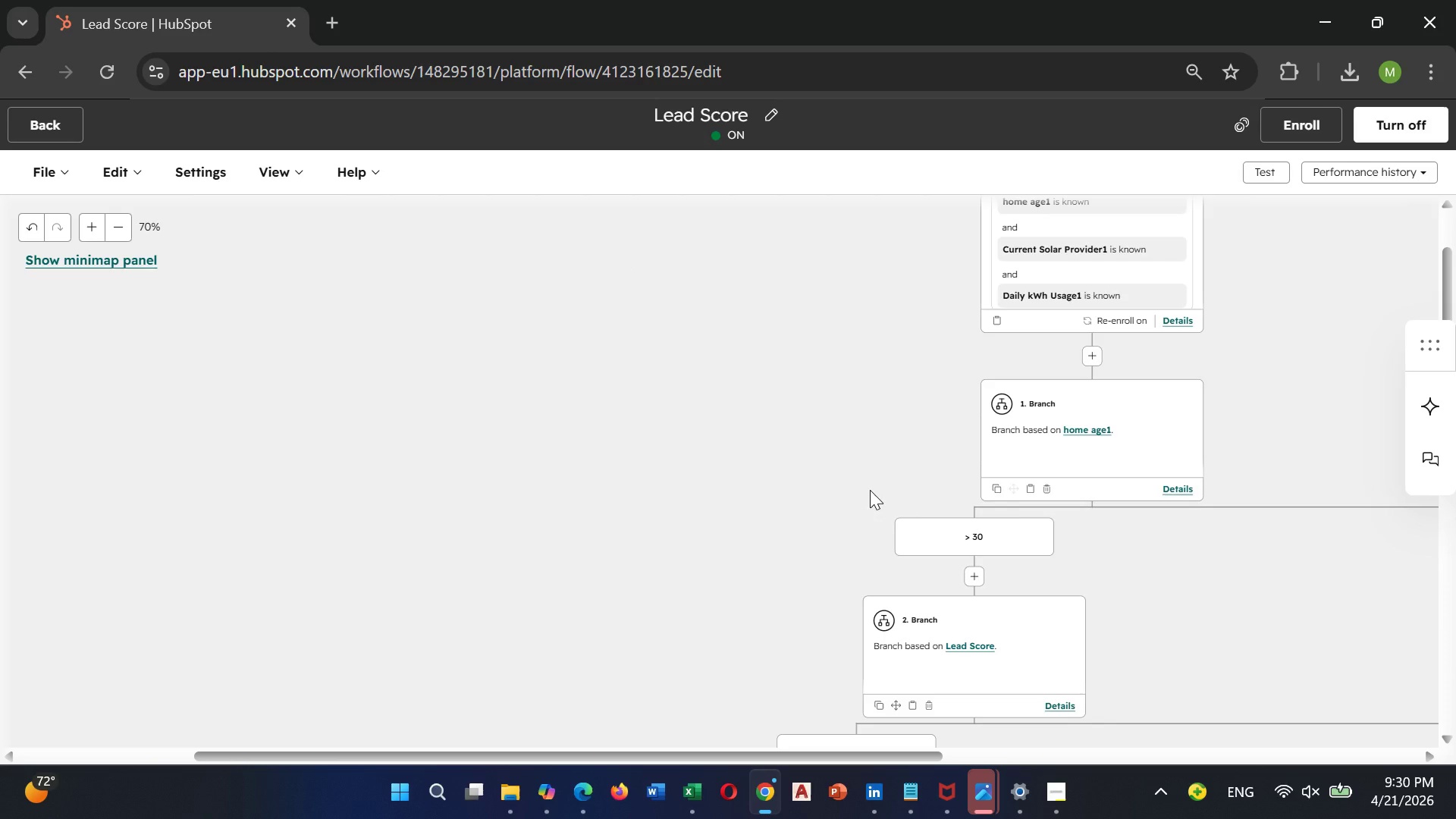 
wait(19.21)
 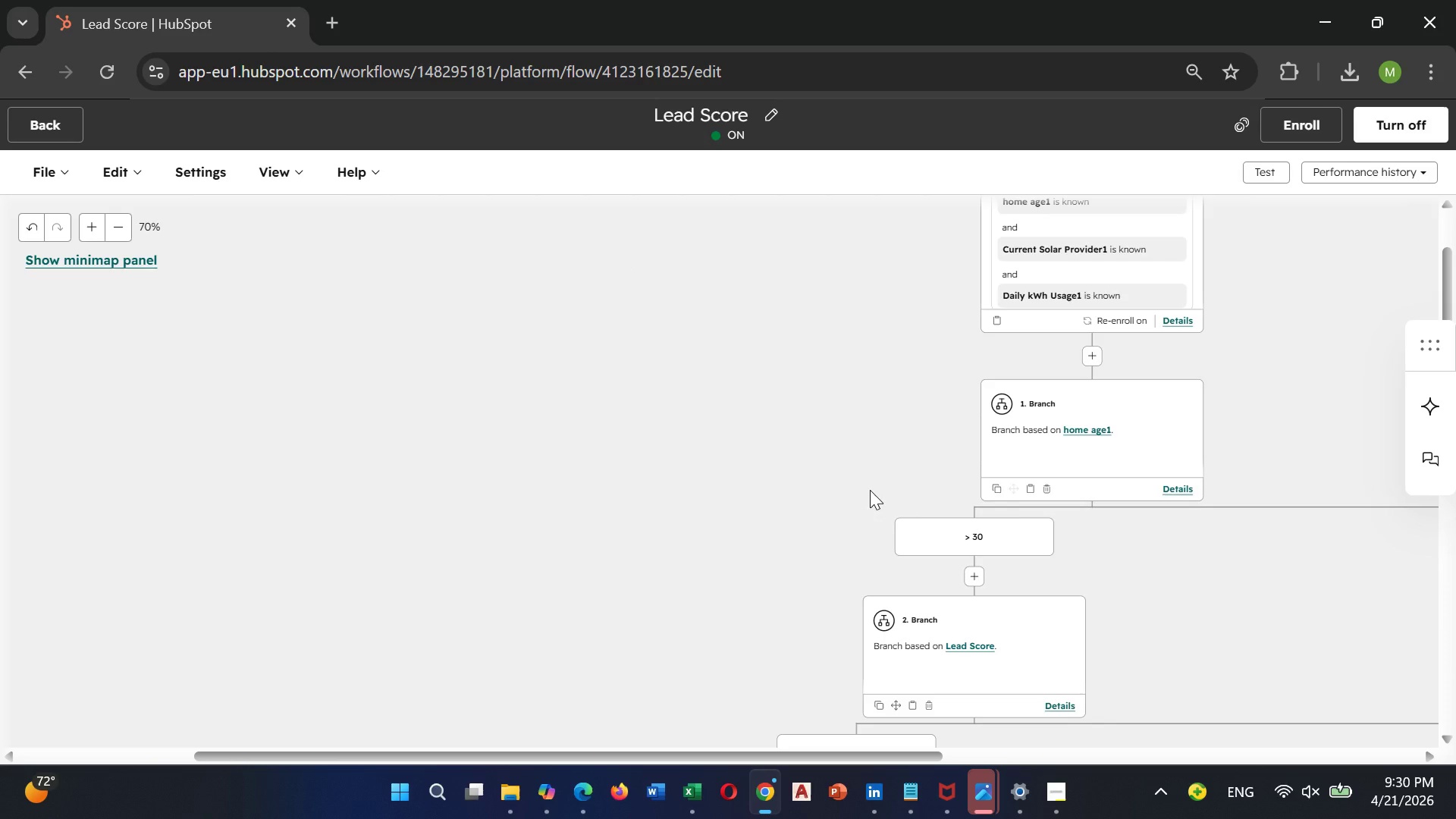 
scroll: coordinate [898, 558], scroll_direction: down, amount: 8.0
 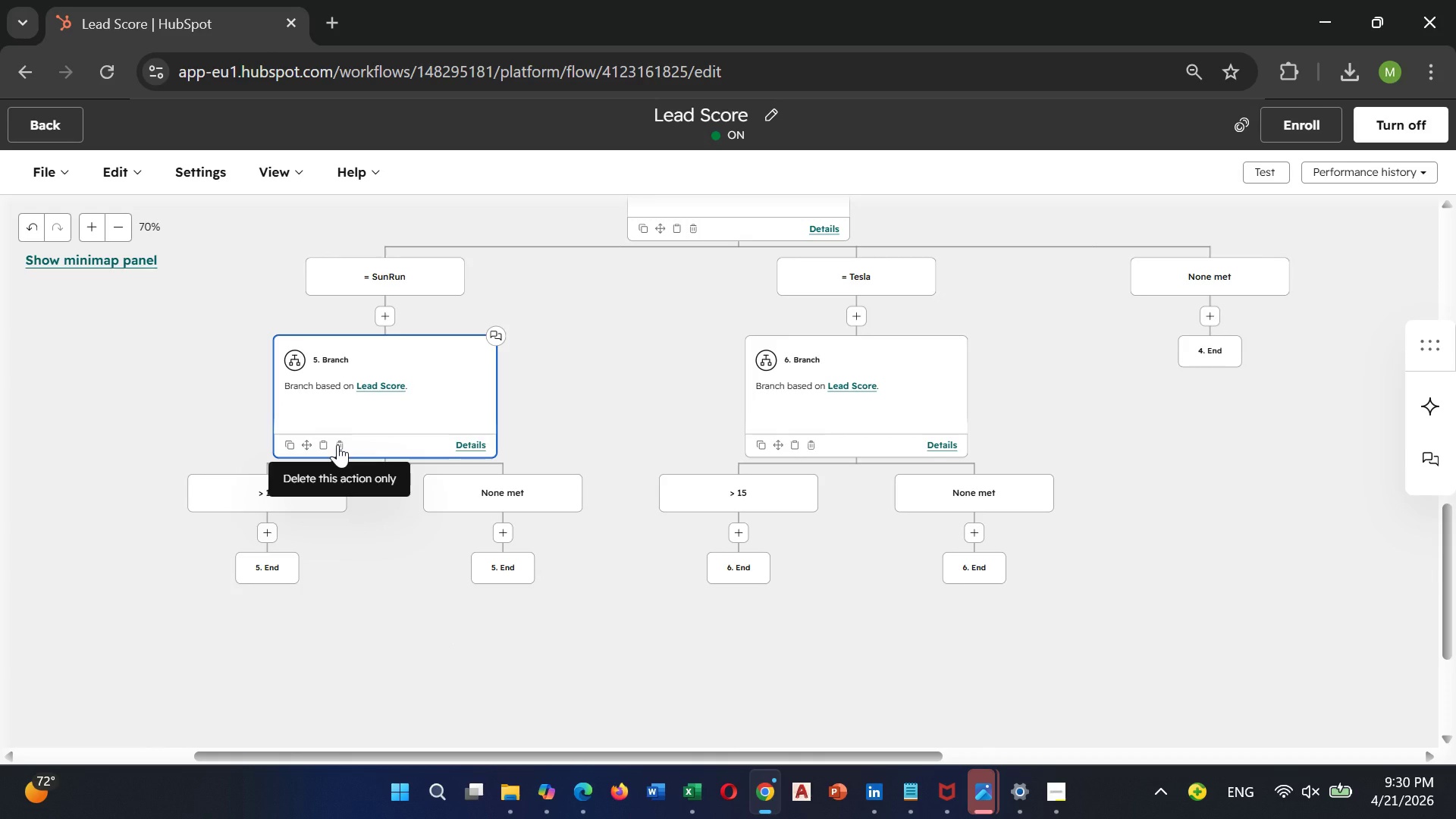 
wait(7.01)
 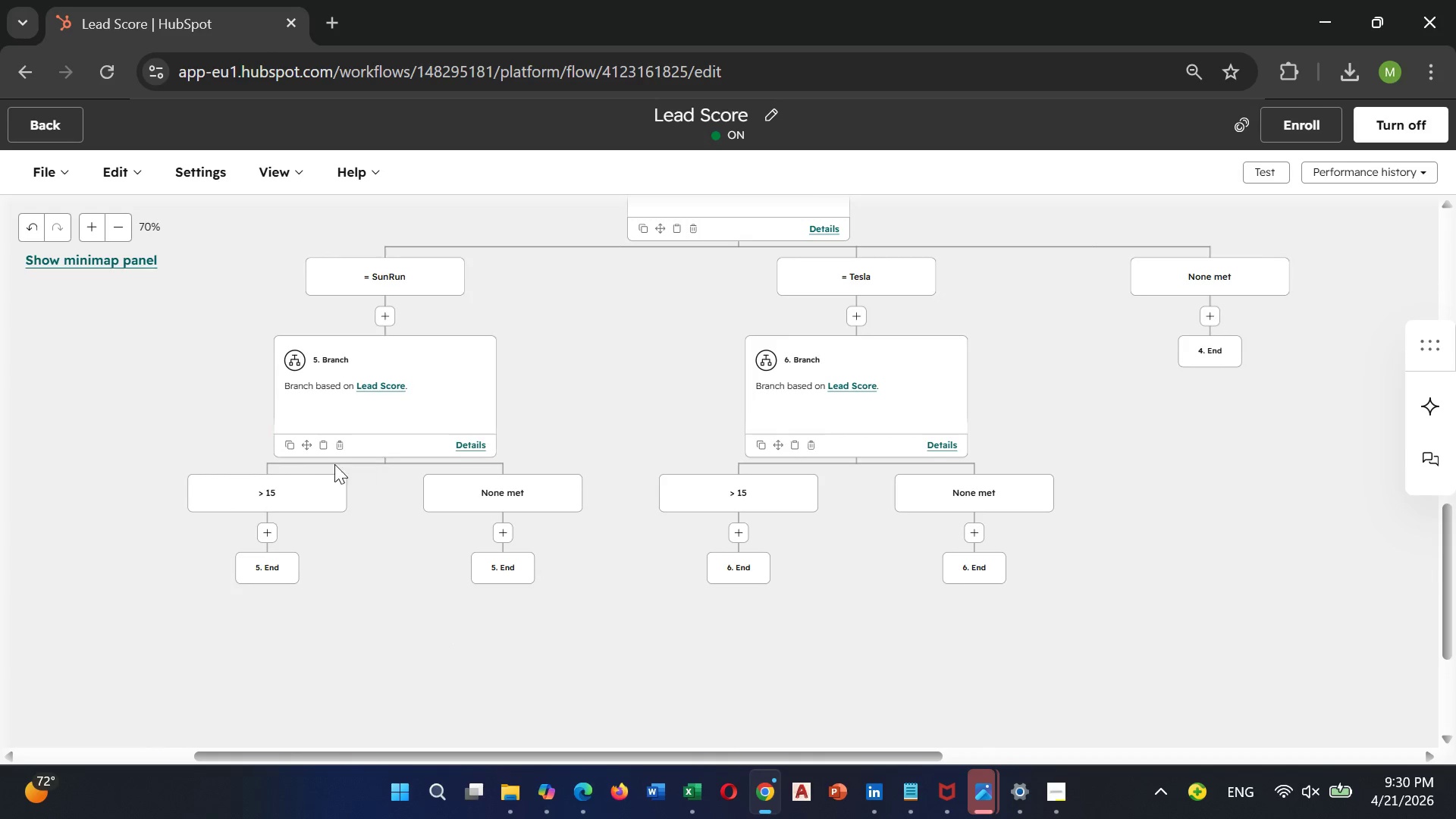 
left_click([341, 443])
 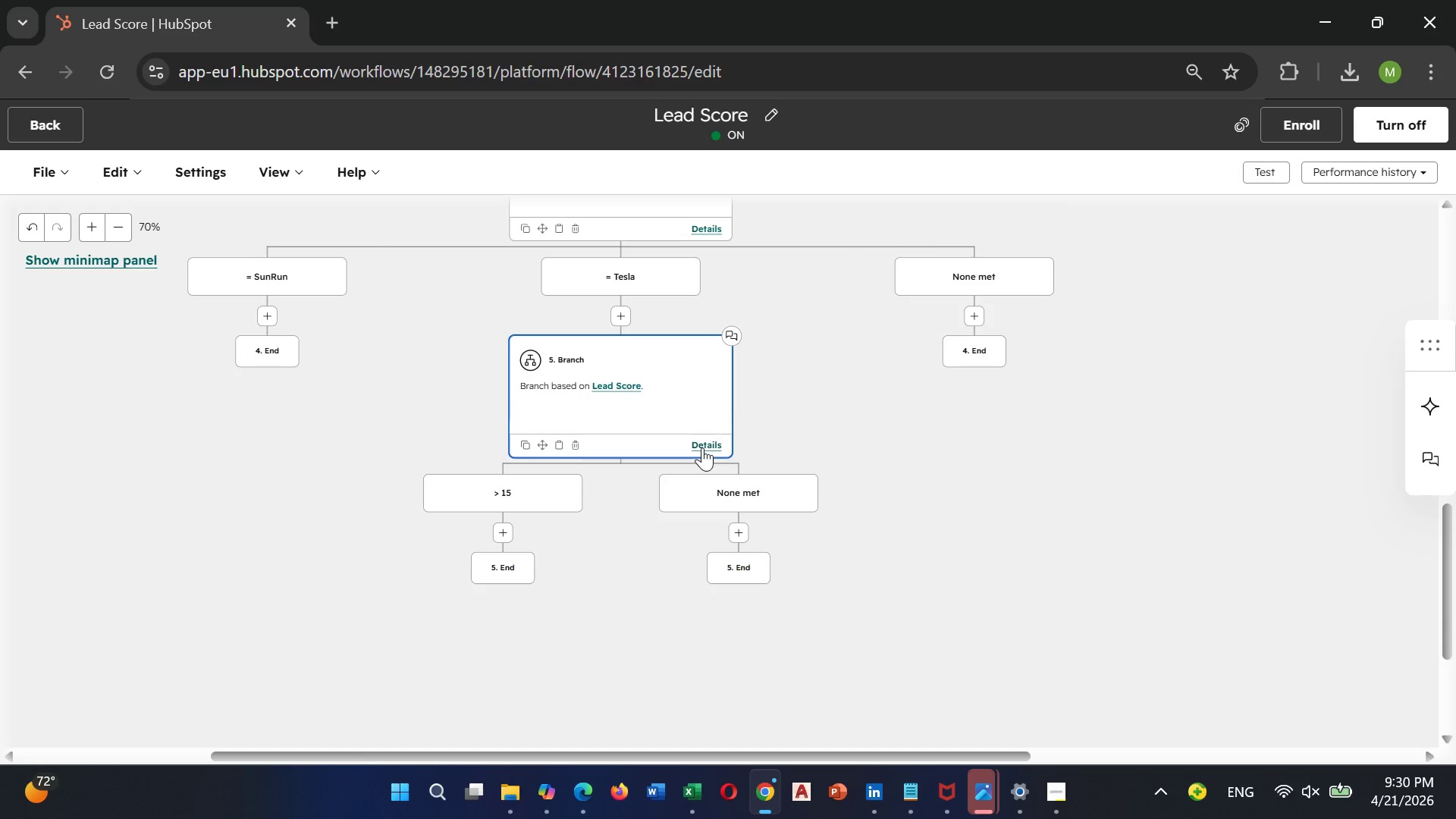 
wait(8.19)
 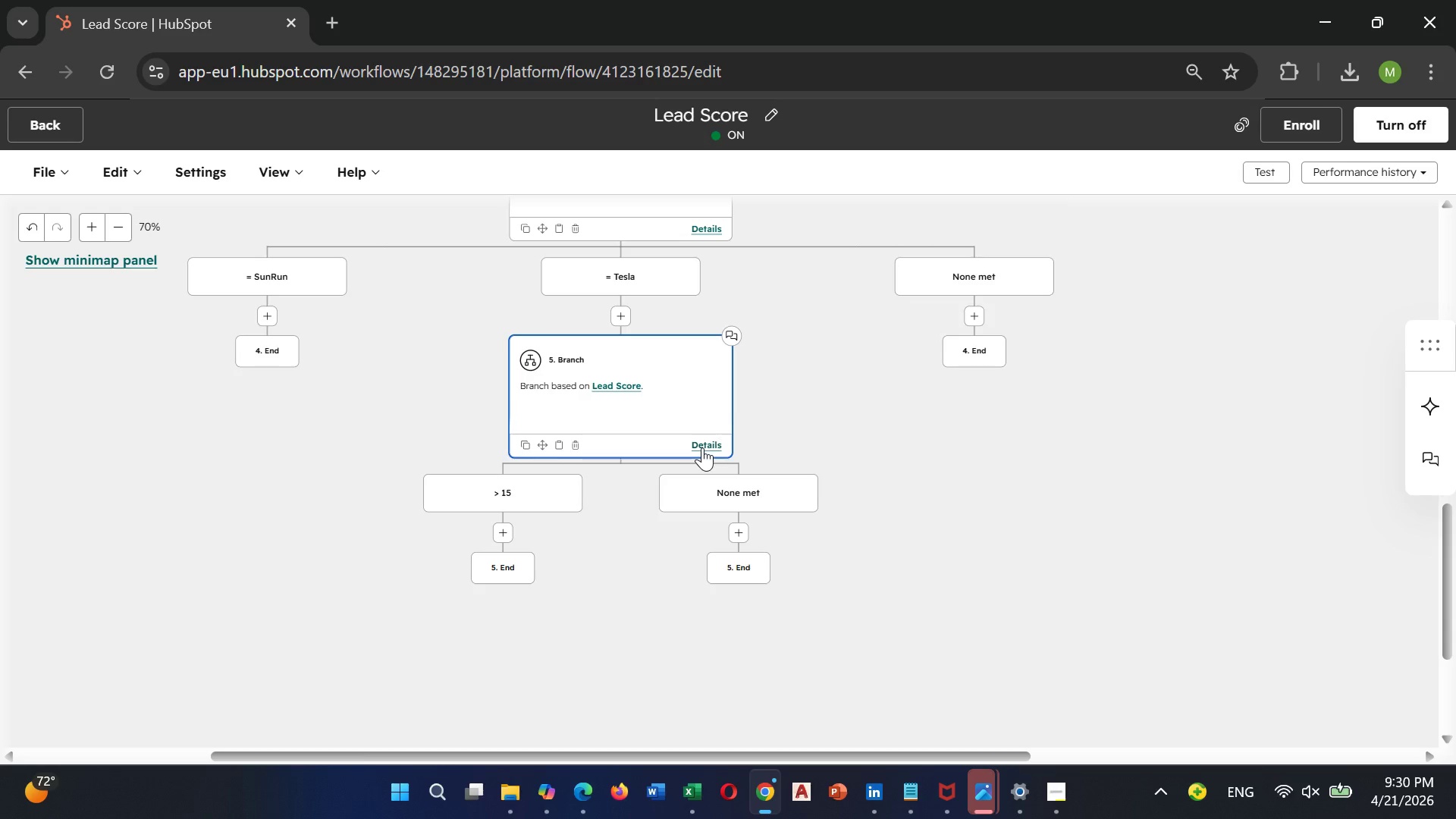 
left_click([576, 449])
 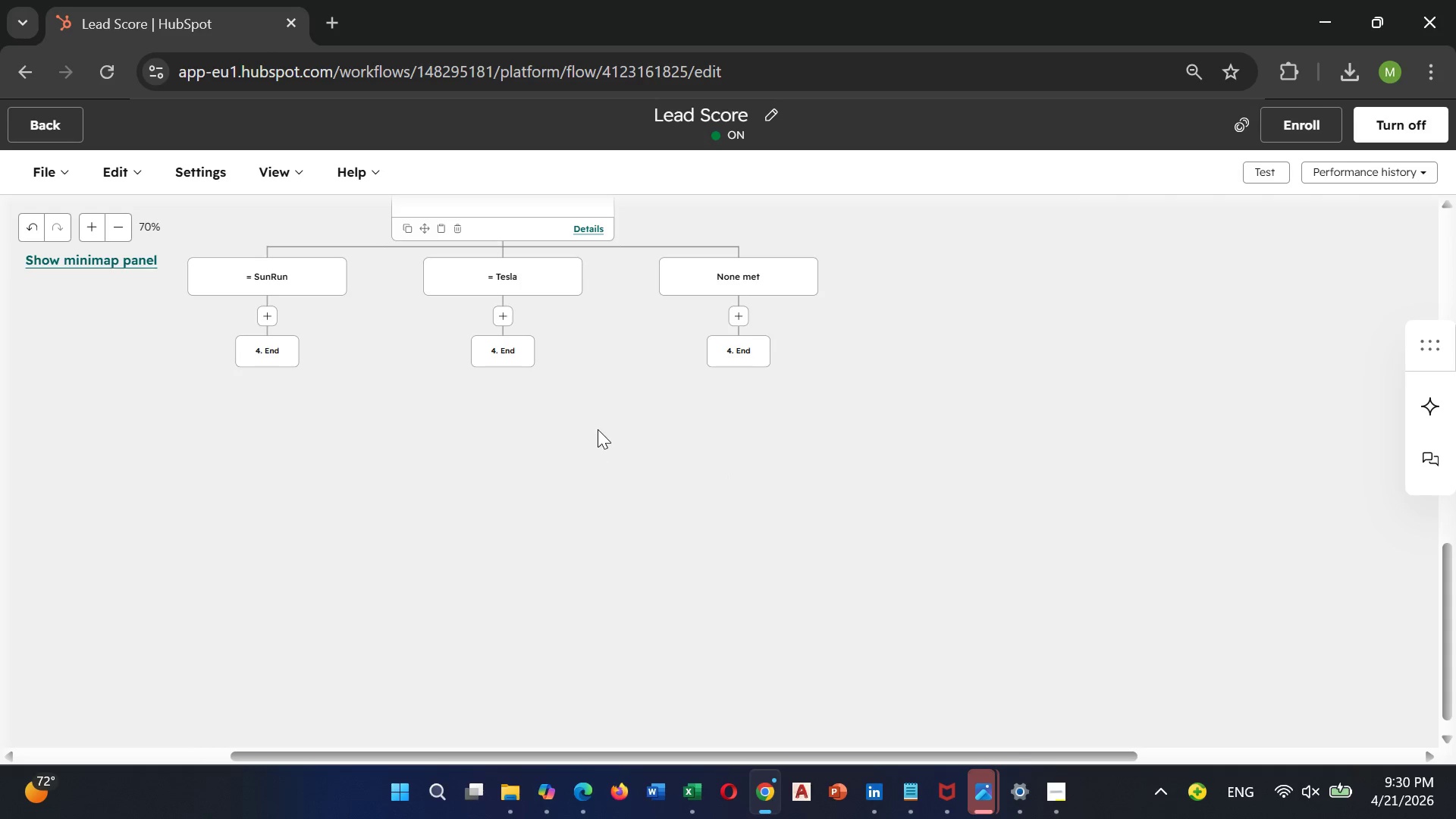 
scroll: coordinate [513, 453], scroll_direction: up, amount: 1.0
 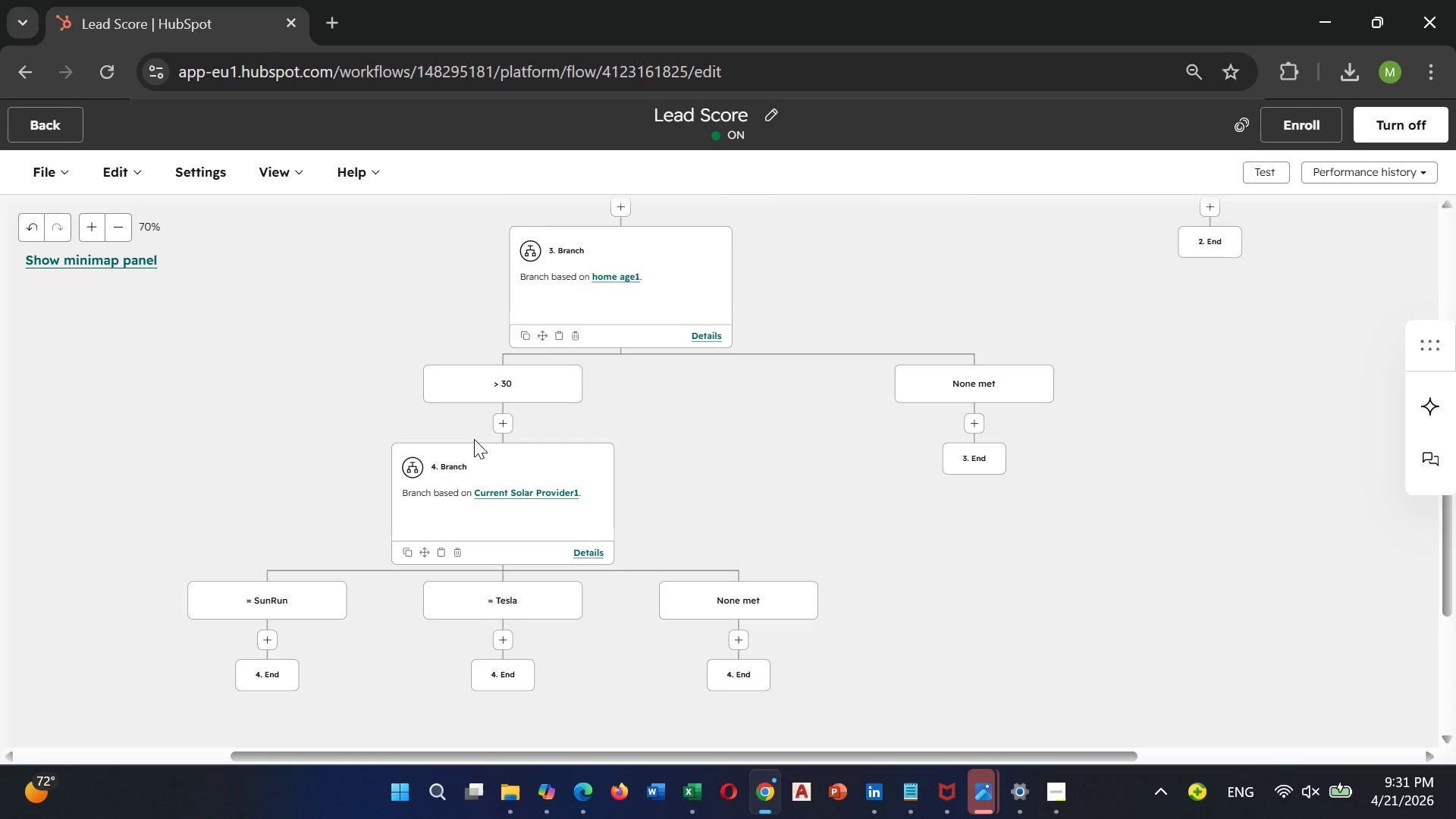 
wait(42.44)
 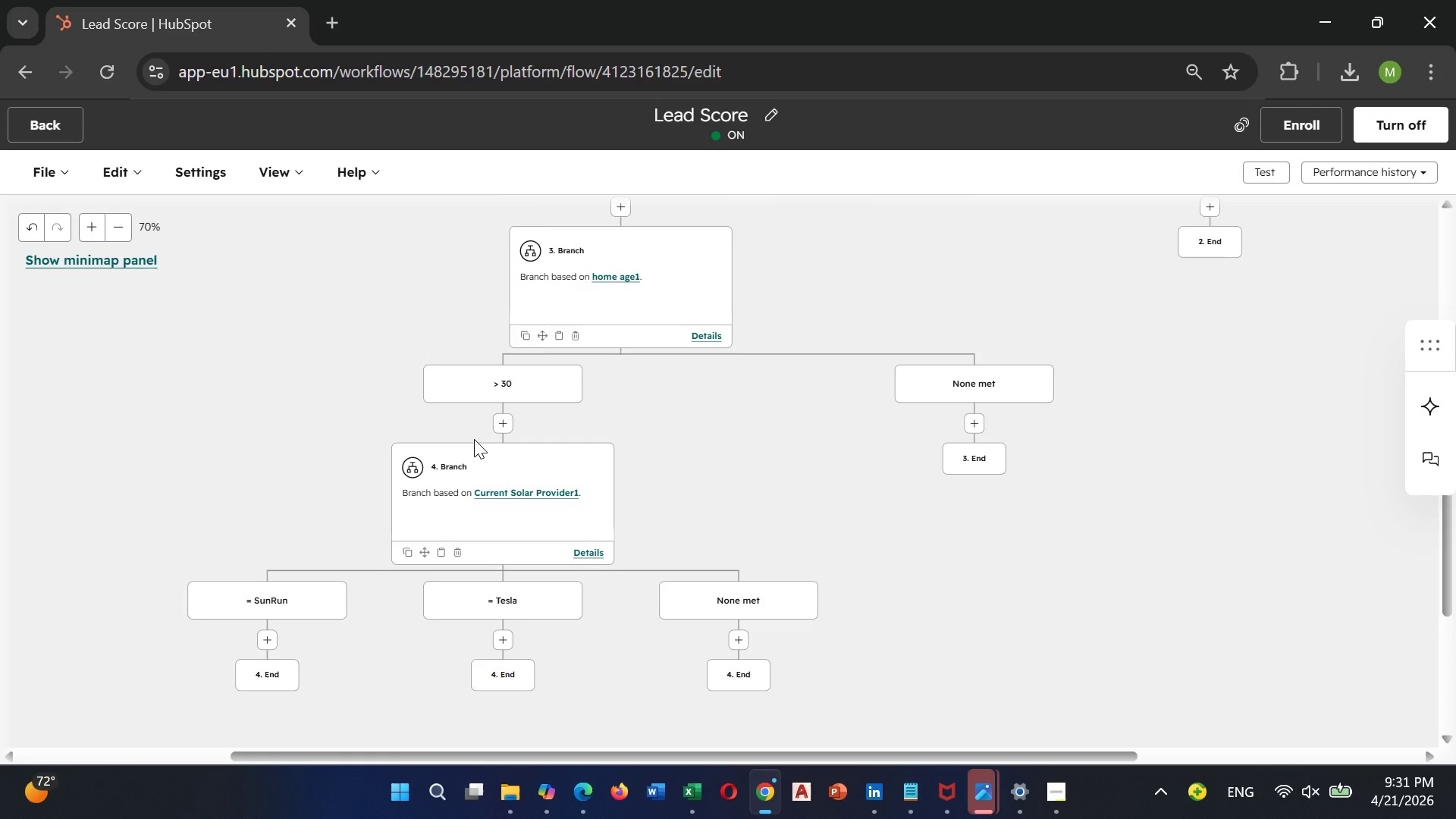 
scroll: coordinate [585, 500], scroll_direction: down, amount: 1.0
 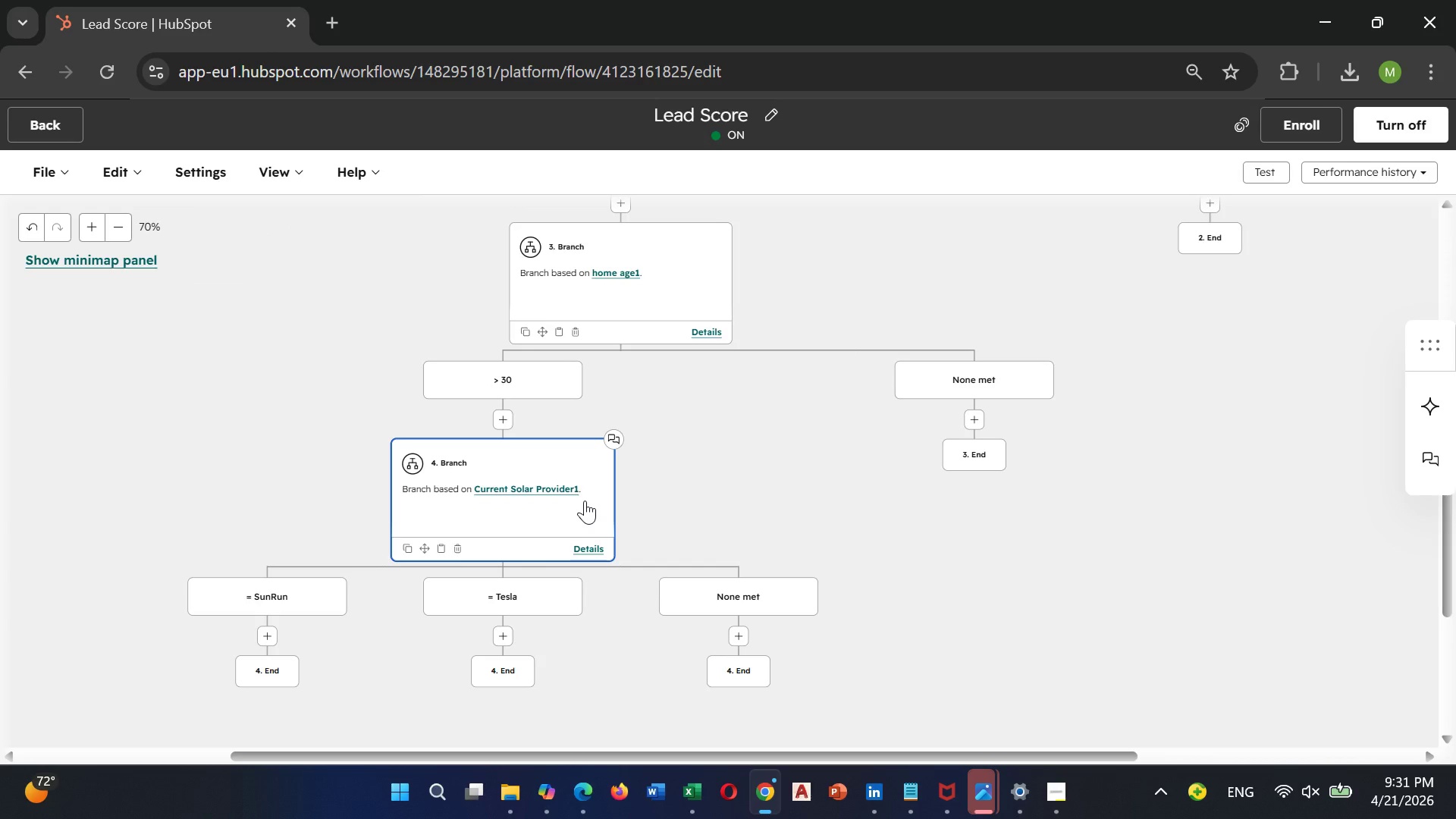 
scroll: coordinate [589, 491], scroll_direction: up, amount: 7.0
 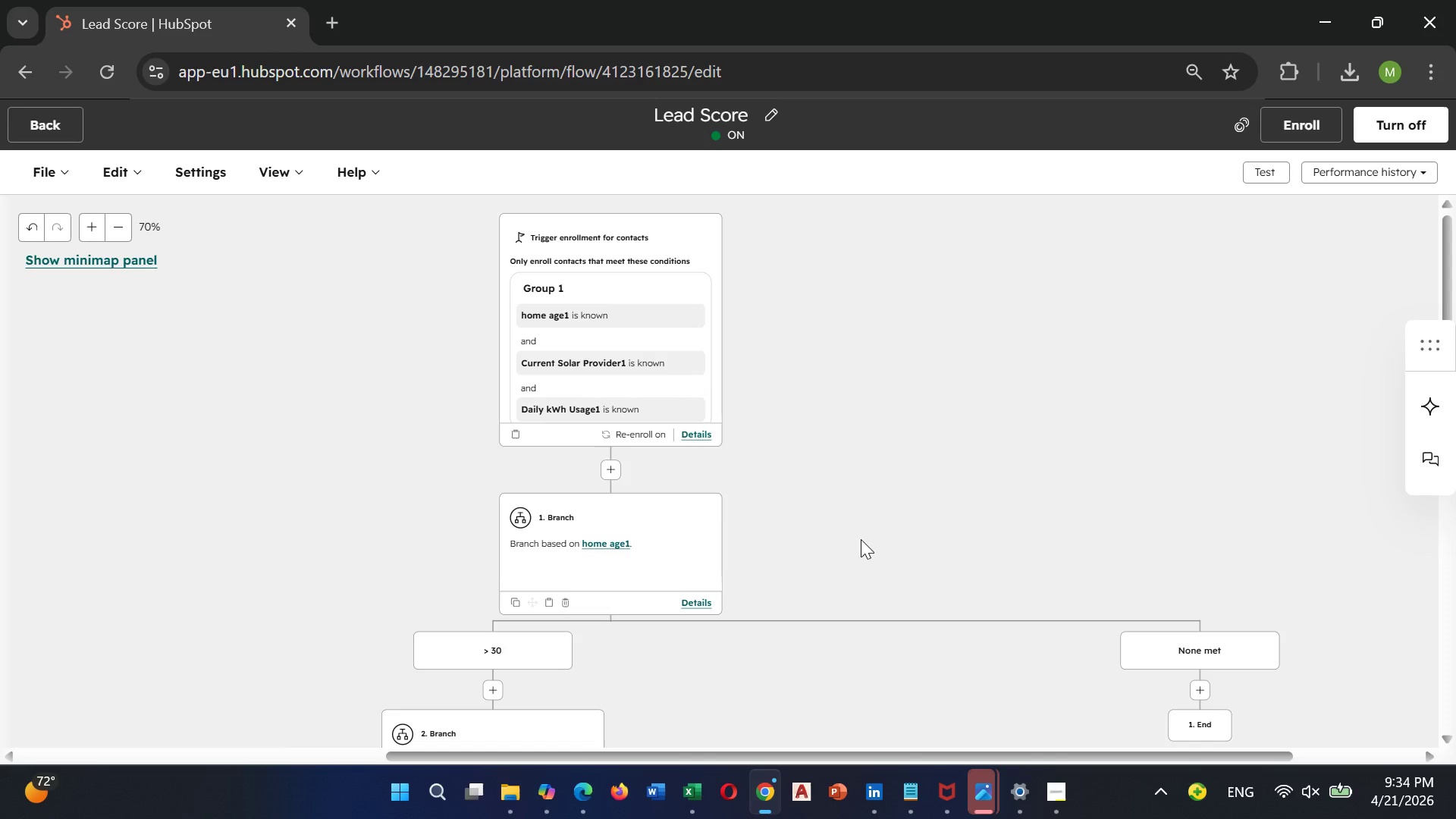 
wait(156.91)
 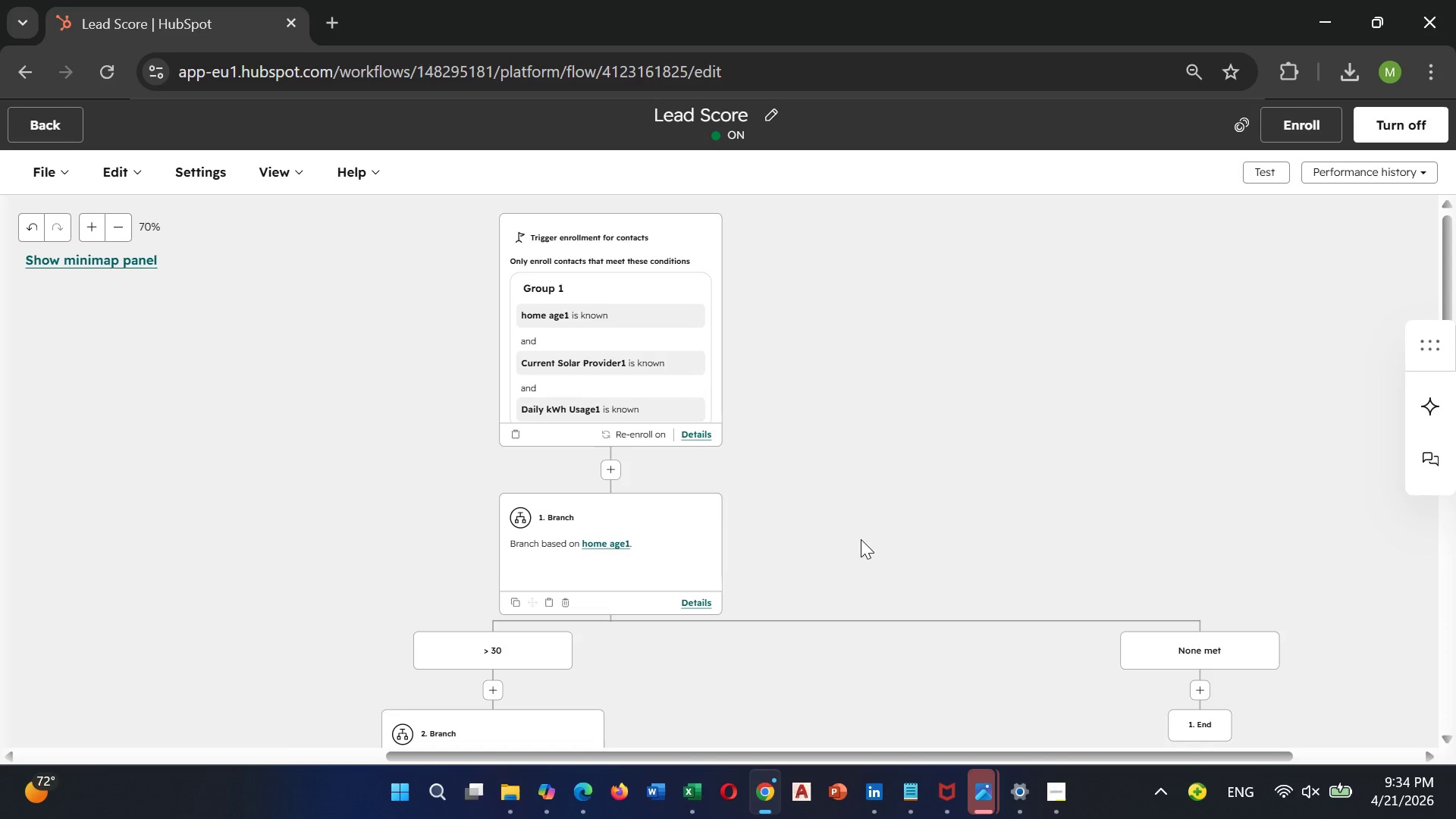 
scroll: coordinate [682, 504], scroll_direction: down, amount: 1.0
 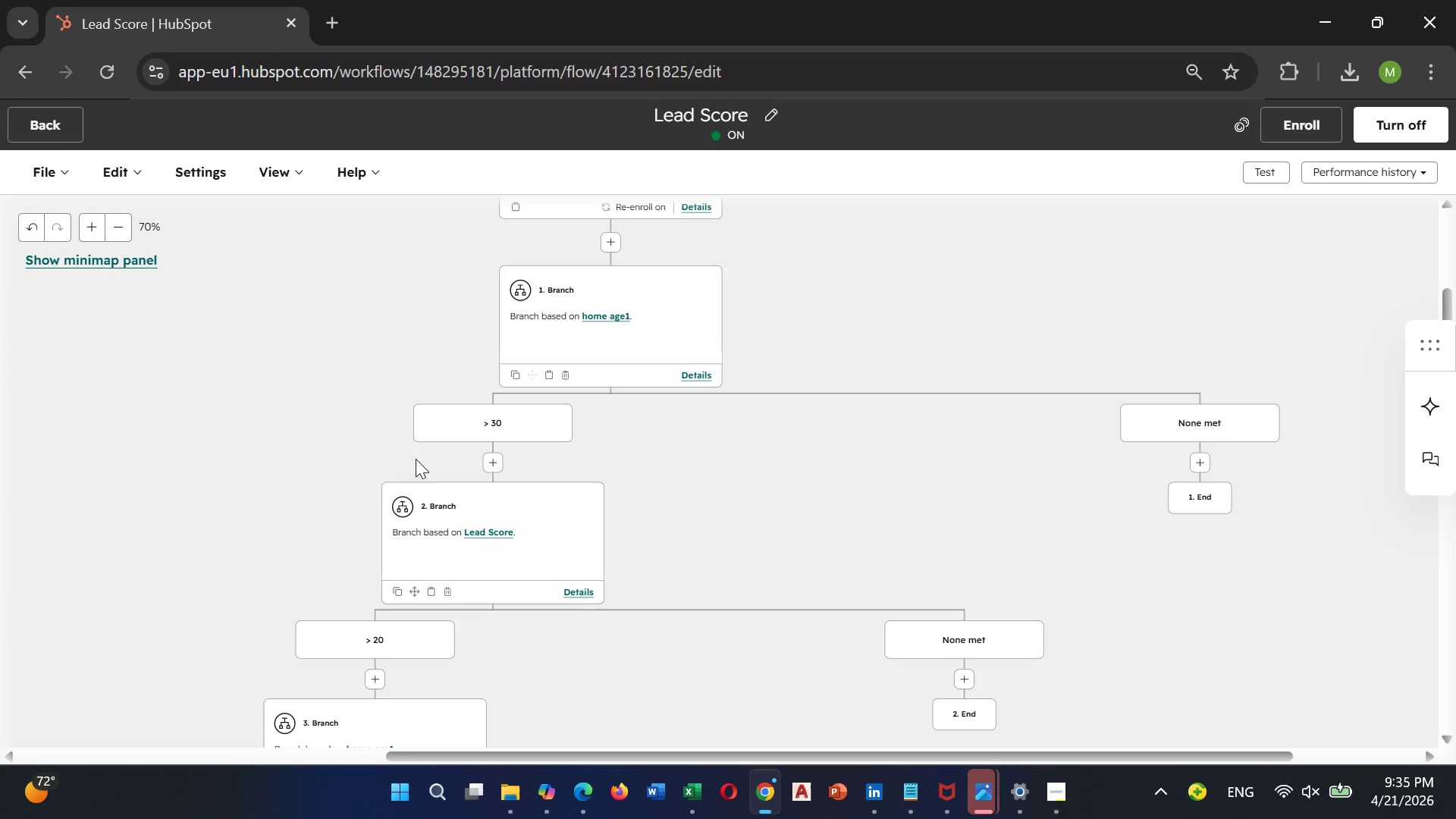 
wait(55.89)
 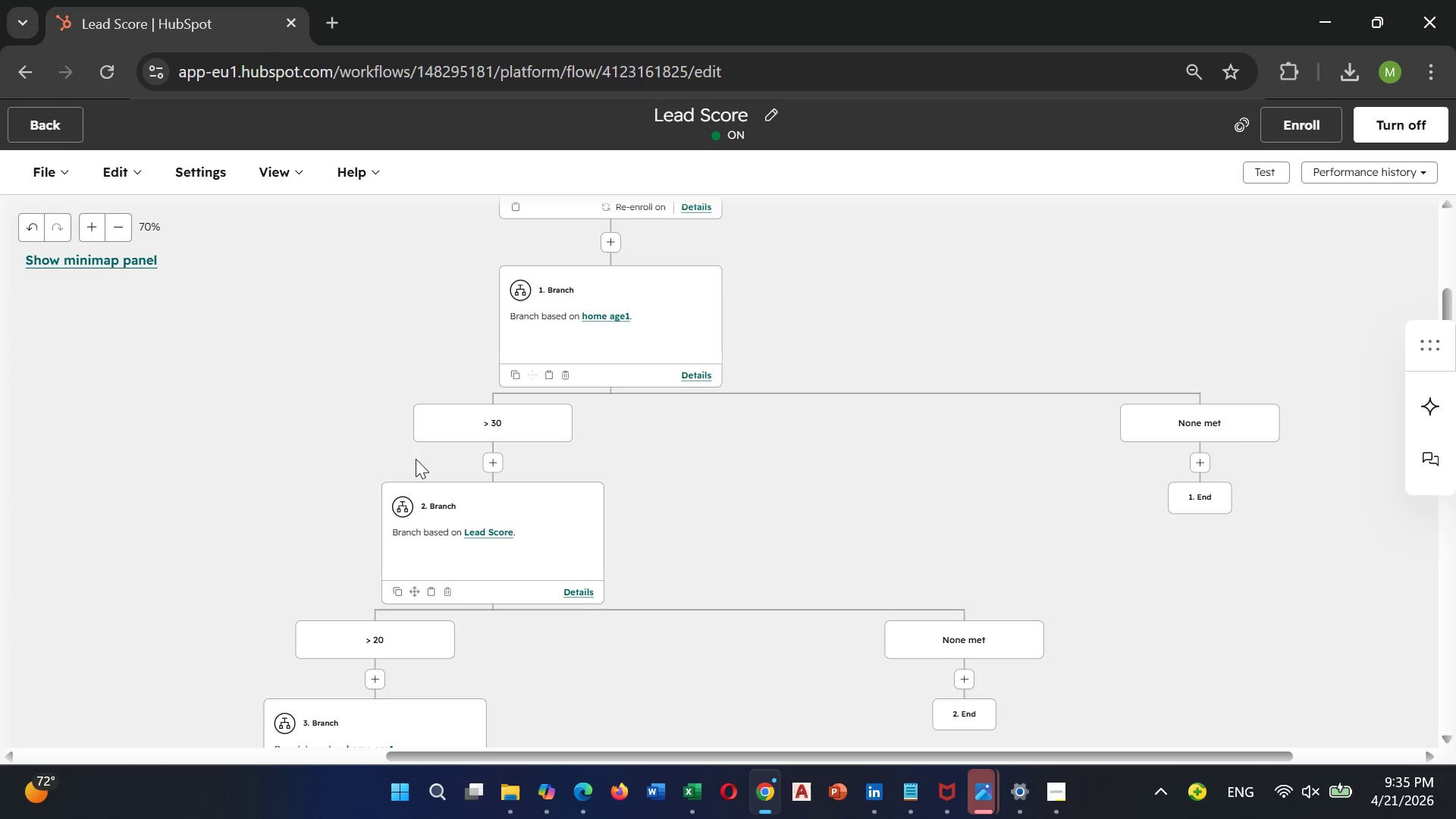 
scroll: coordinate [404, 465], scroll_direction: down, amount: 2.0
 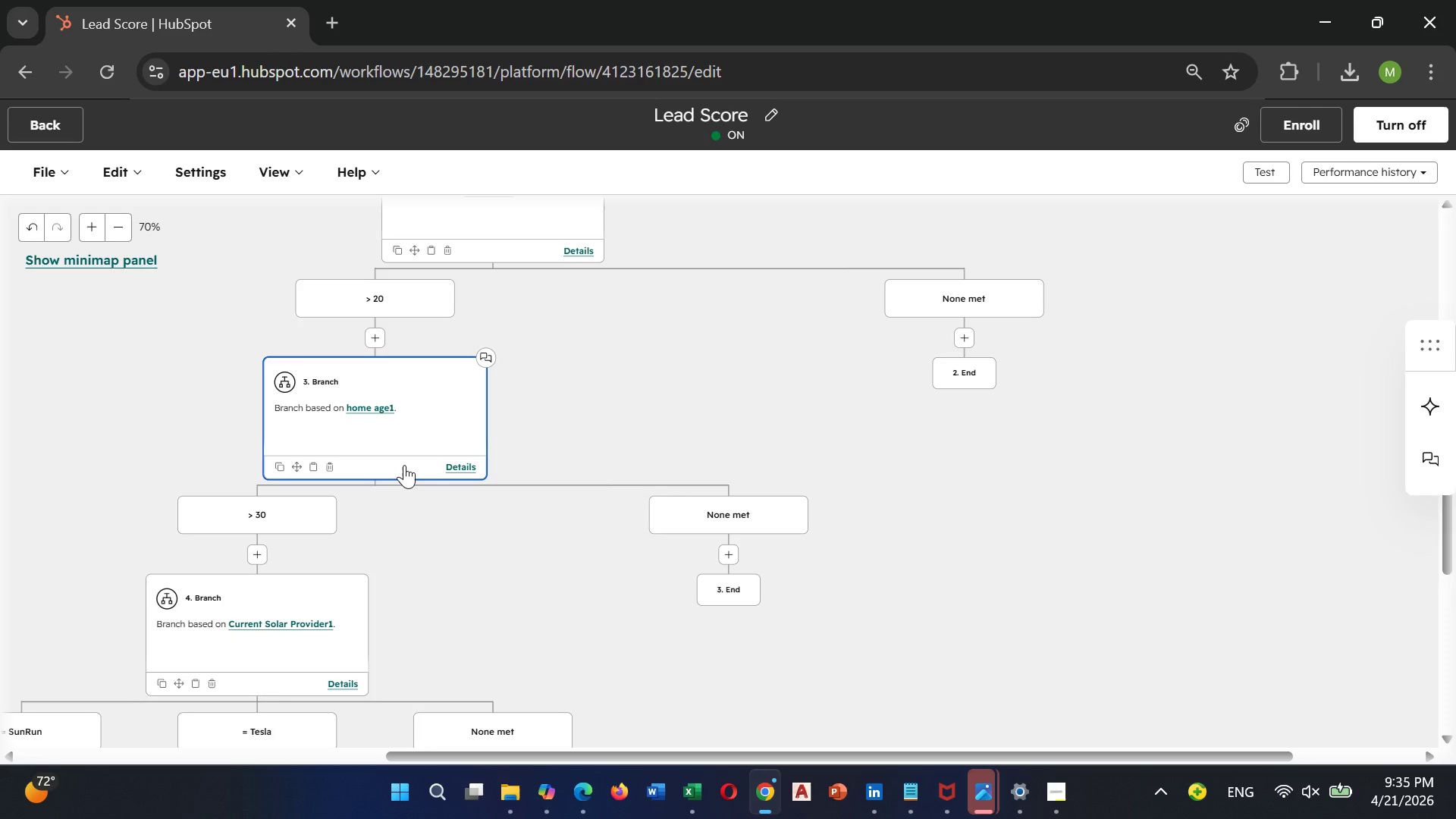 
wait(6.3)
 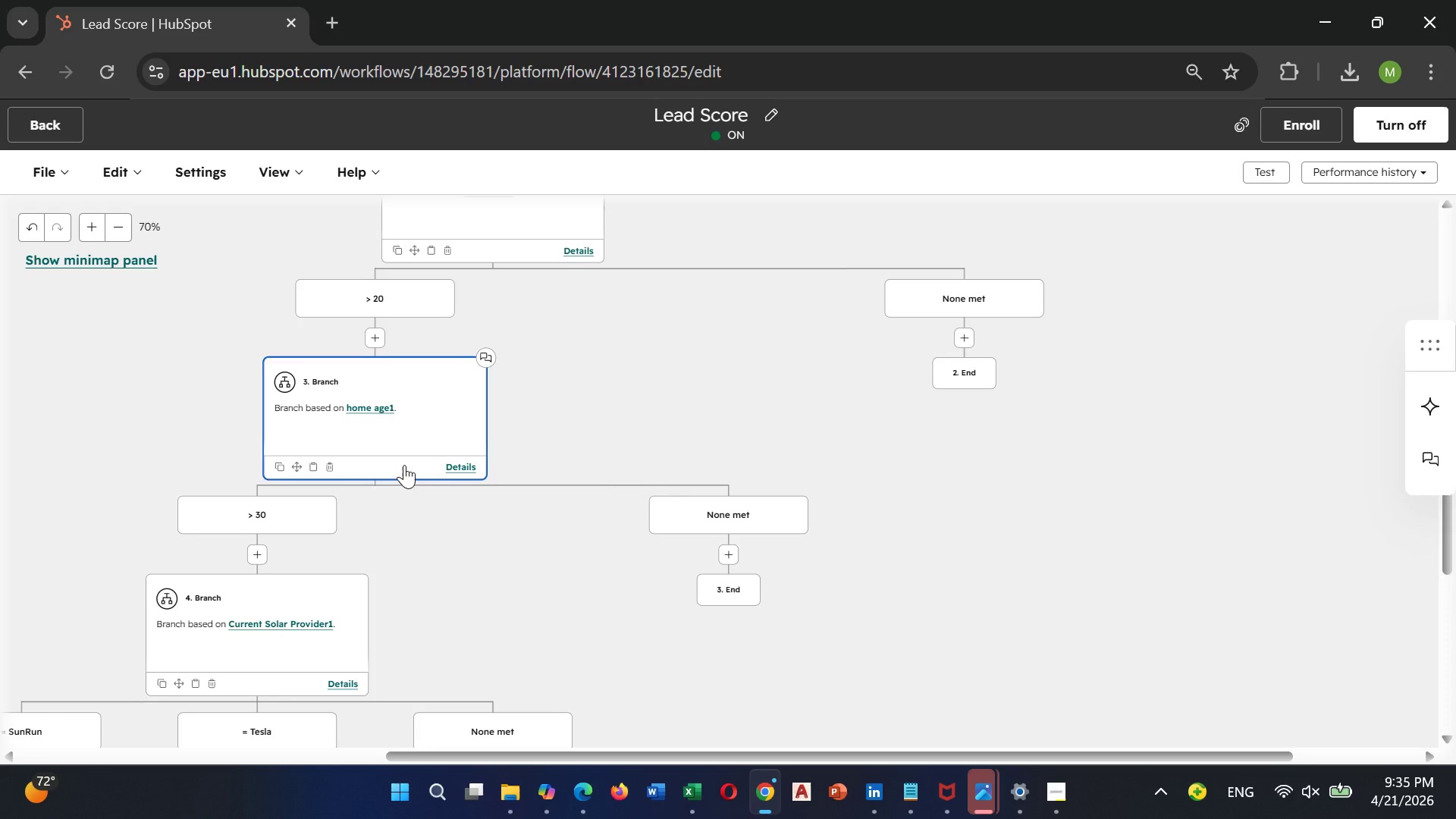 
scroll: coordinate [404, 465], scroll_direction: down, amount: 1.0
 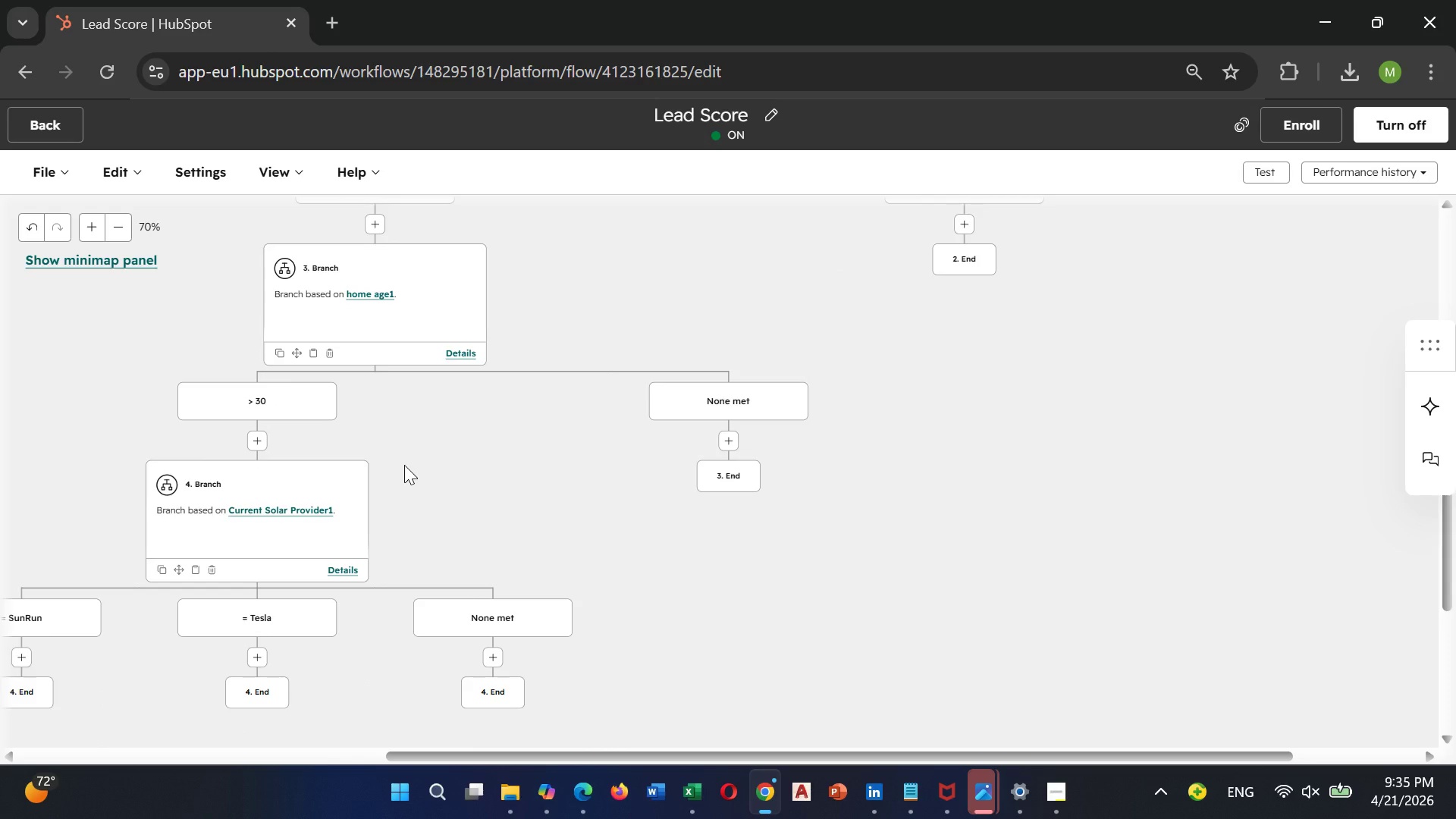 
wait(12.19)
 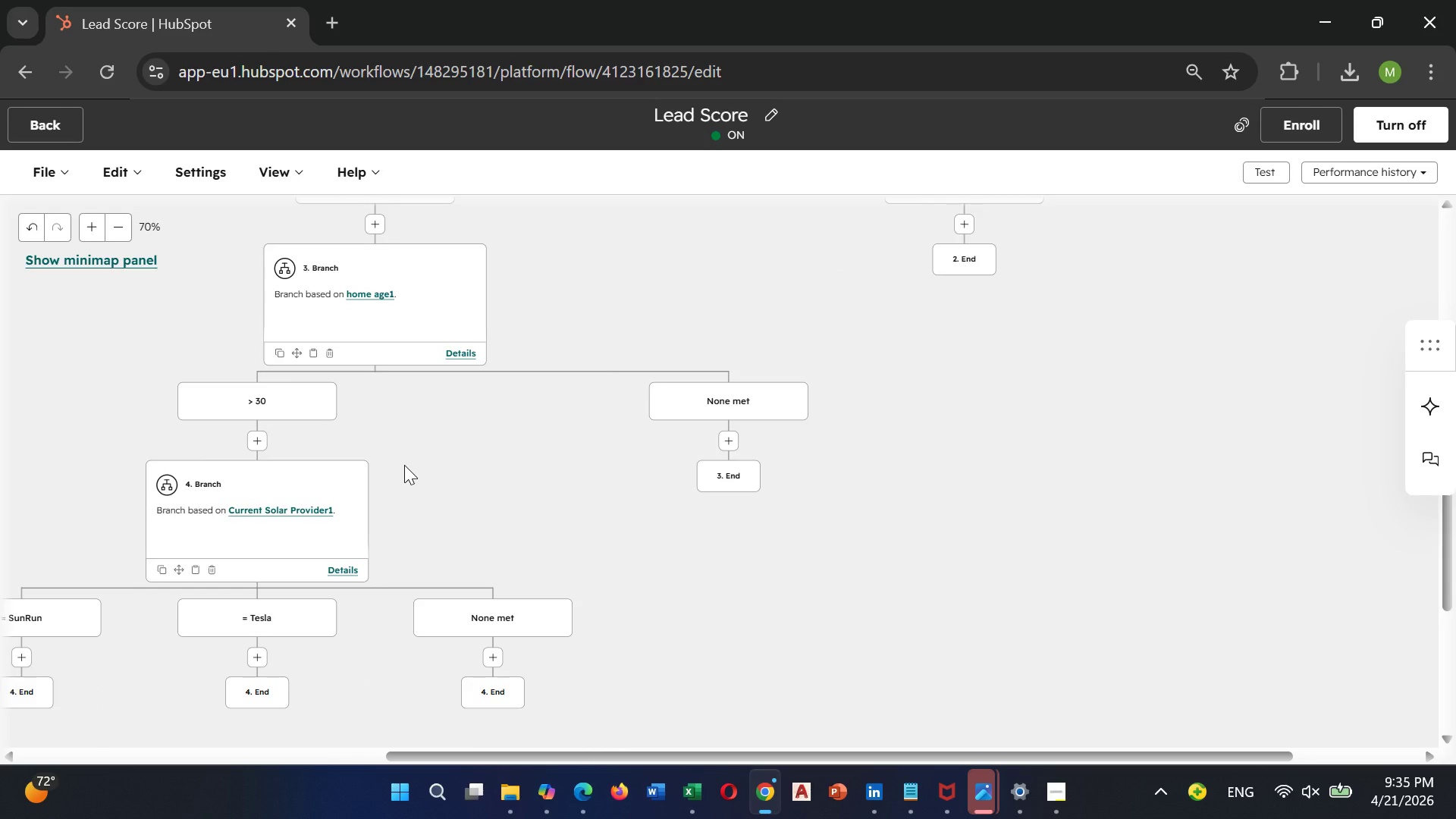 
scroll: coordinate [462, 414], scroll_direction: up, amount: 4.0
 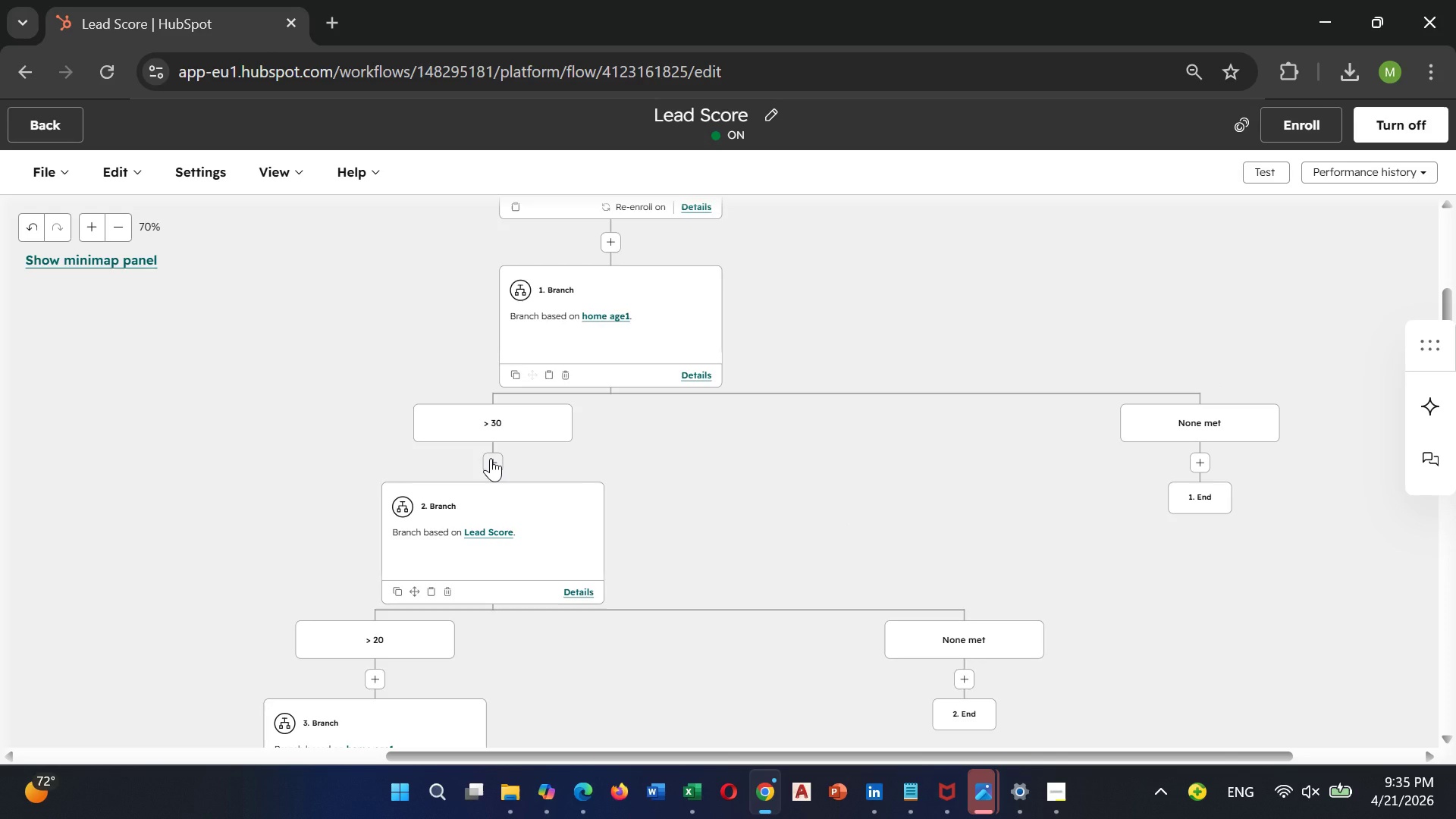 
left_click([491, 458])
 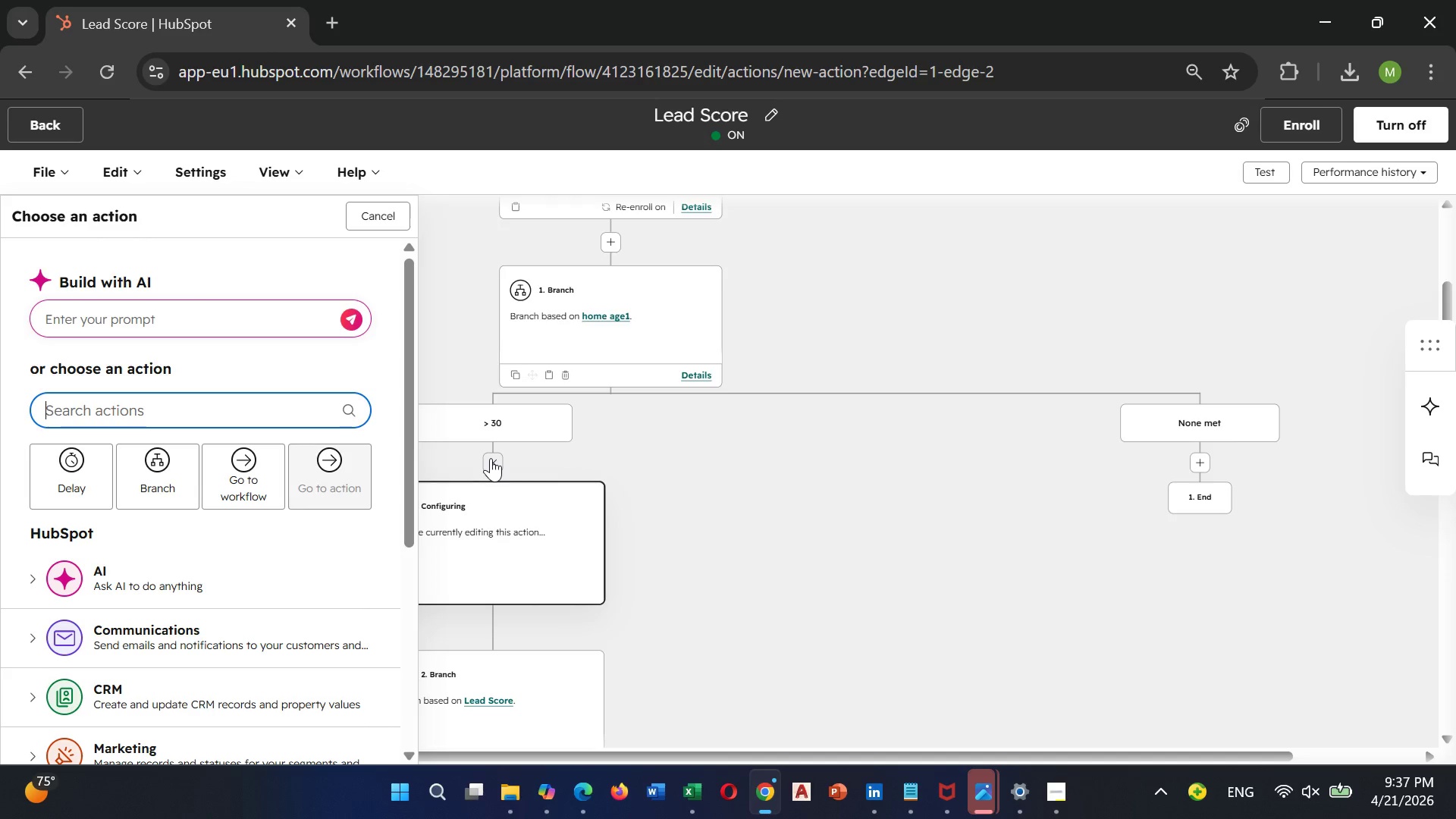 
wait(80.05)
 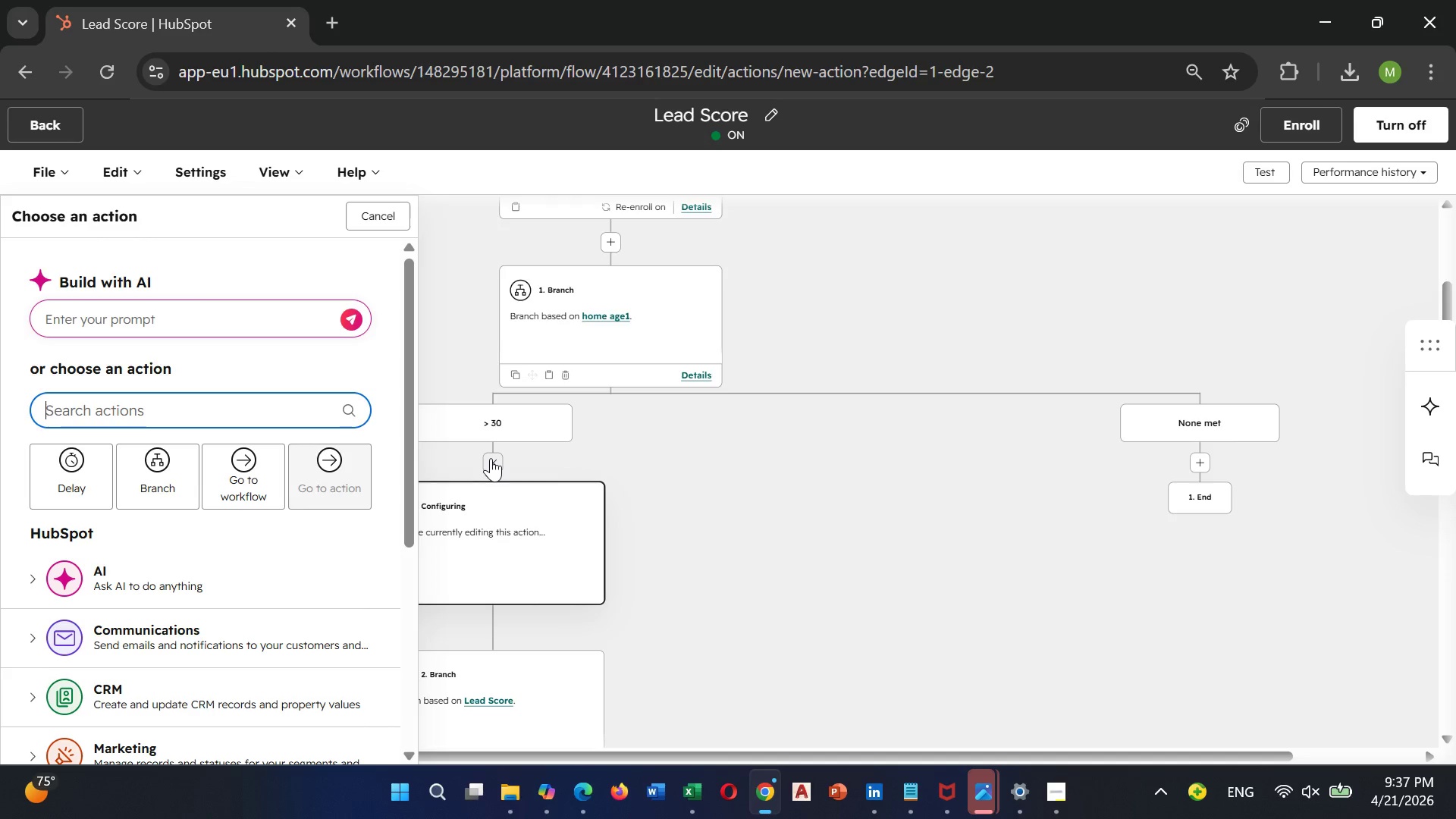 
left_click([814, 323])
 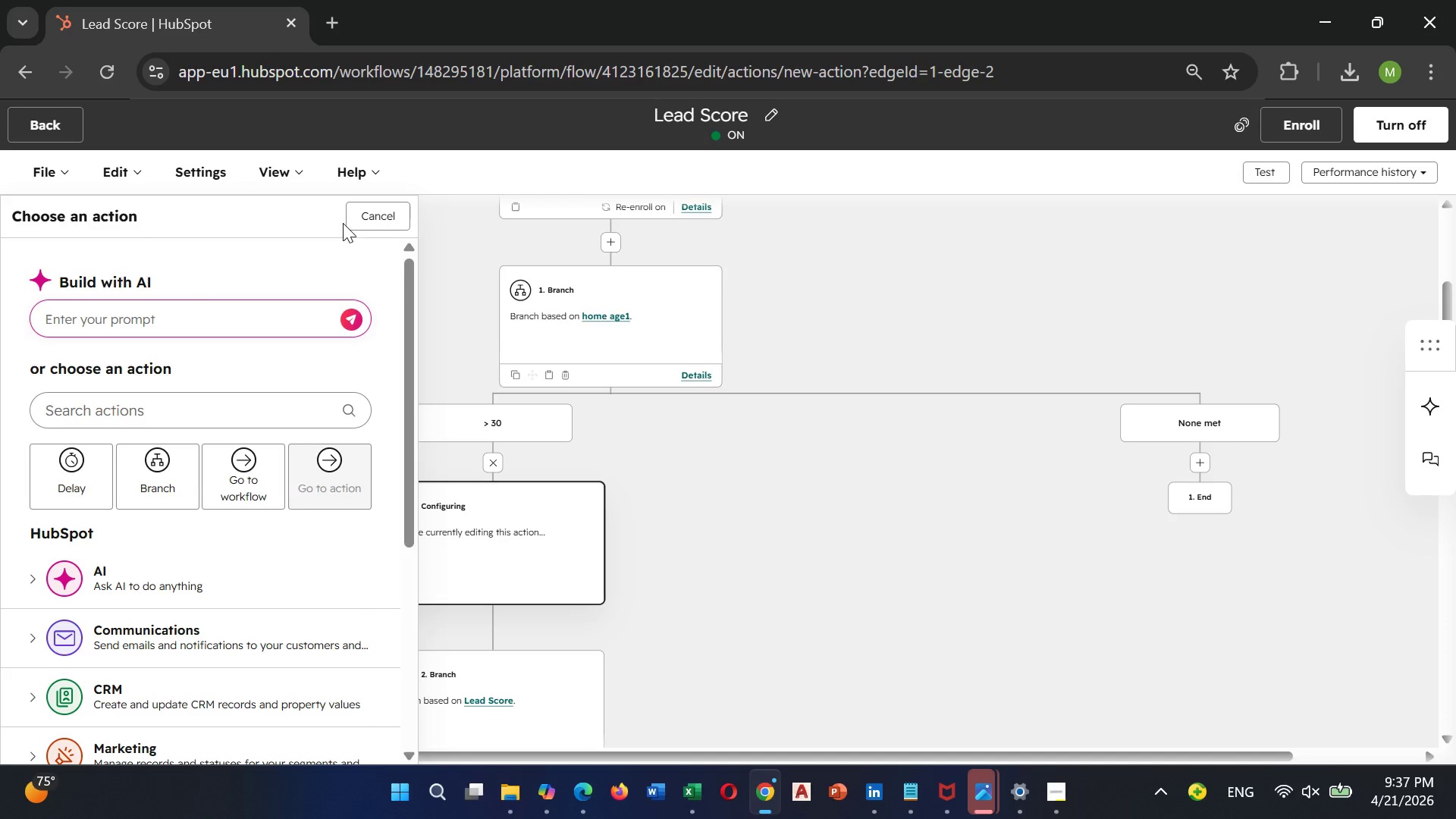 
left_click([359, 220])
 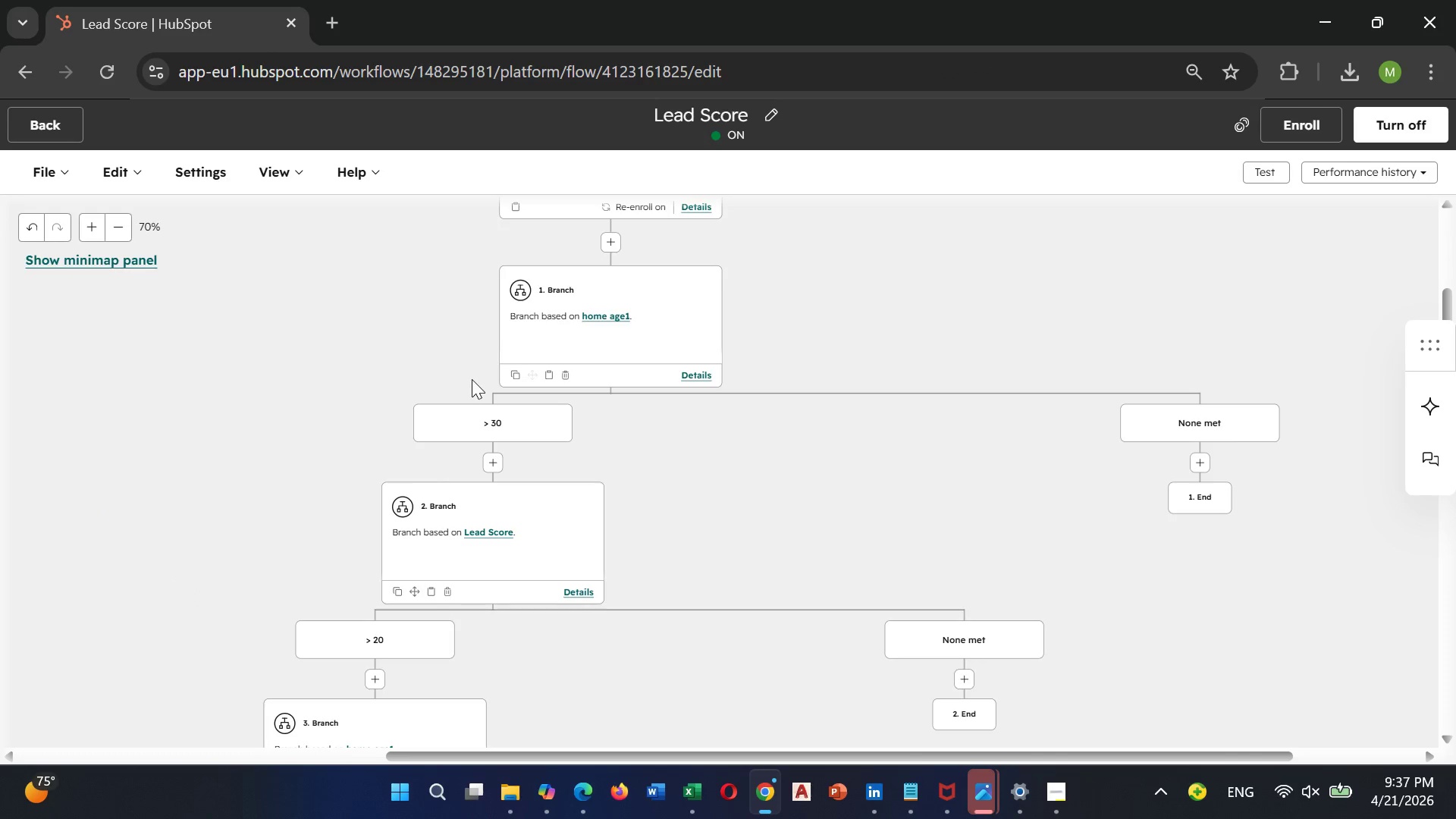 
scroll: coordinate [486, 348], scroll_direction: up, amount: 4.0
 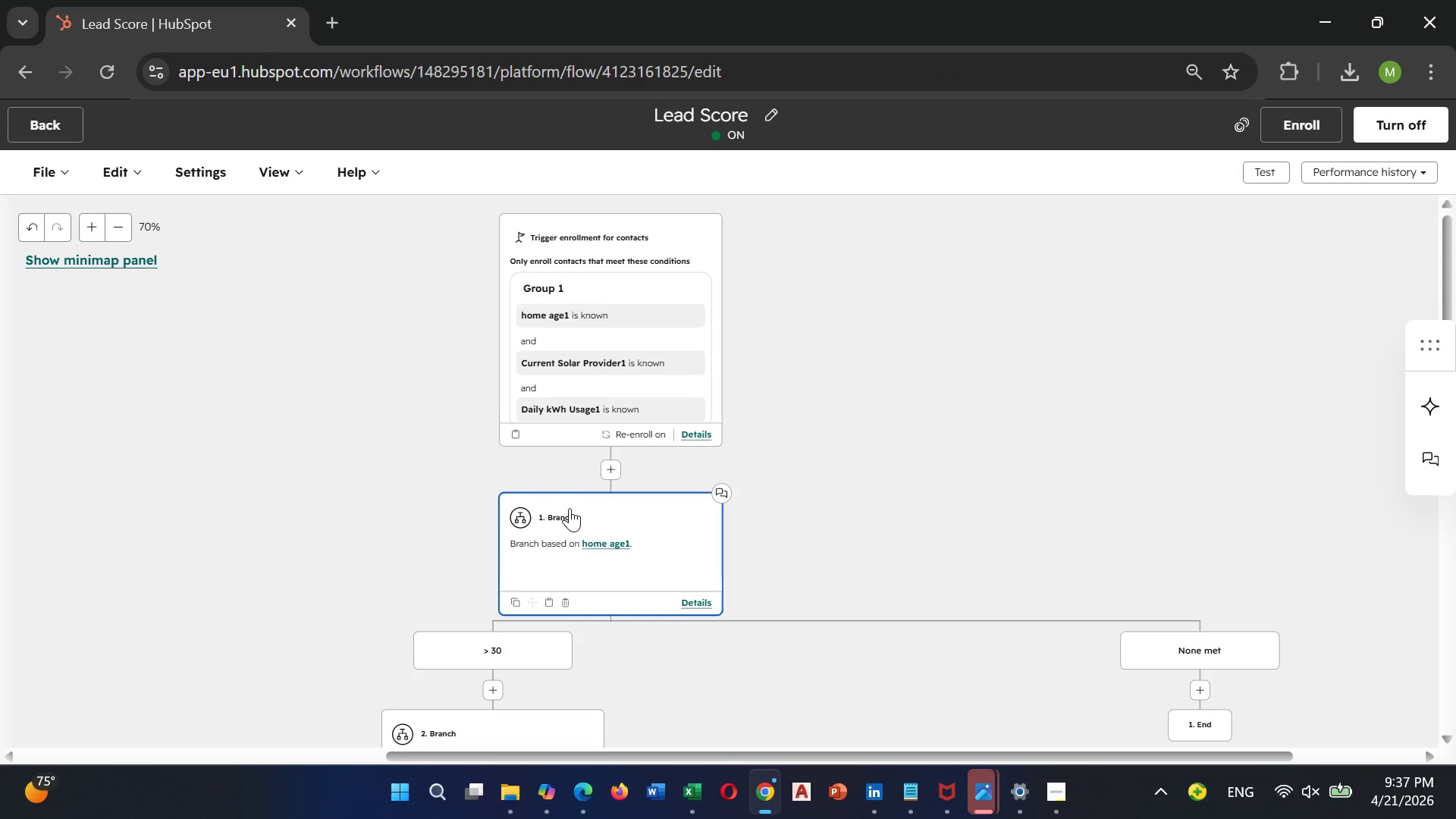 
scroll: coordinate [514, 571], scroll_direction: down, amount: 4.0
 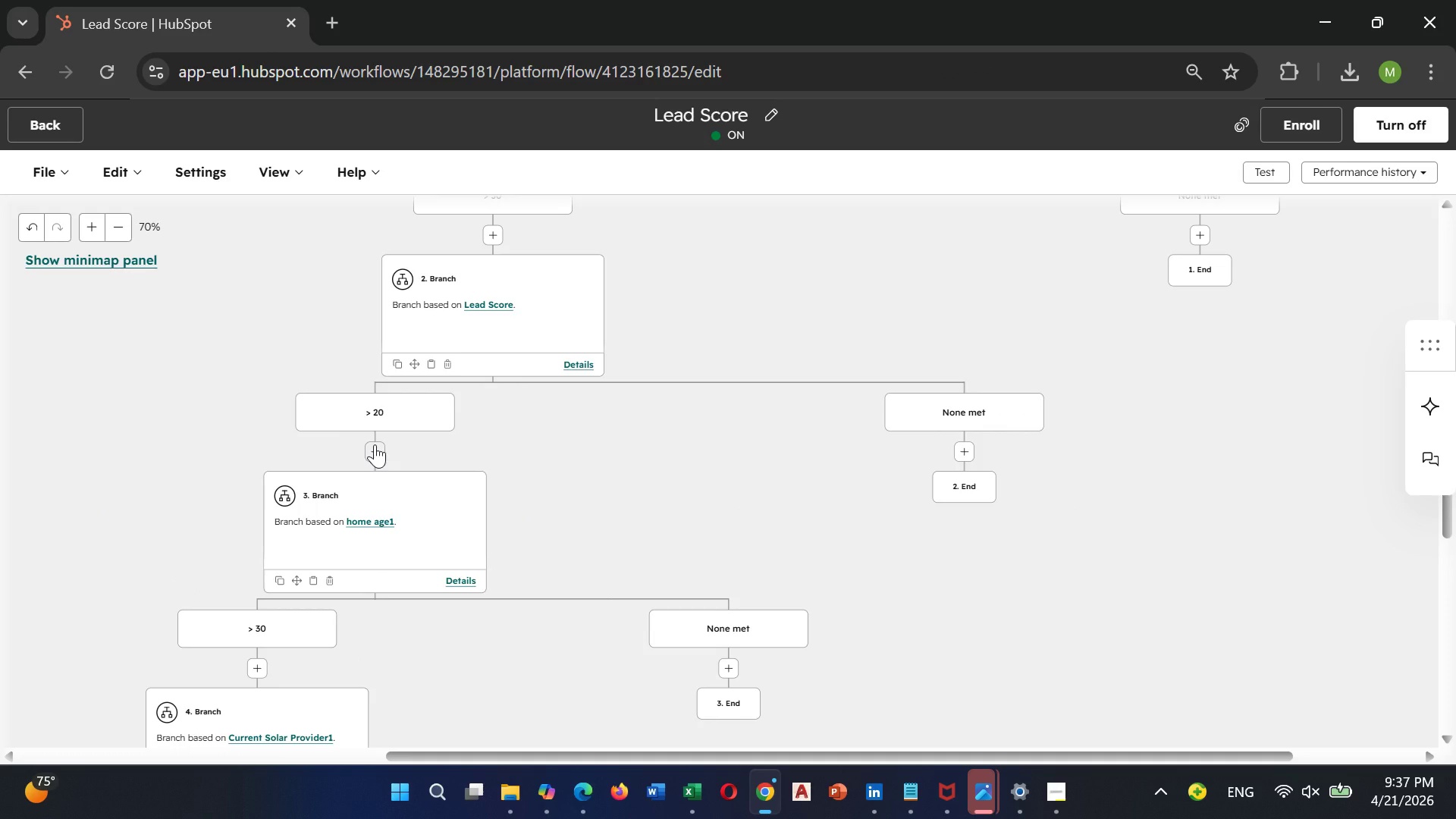 
left_click([375, 444])
 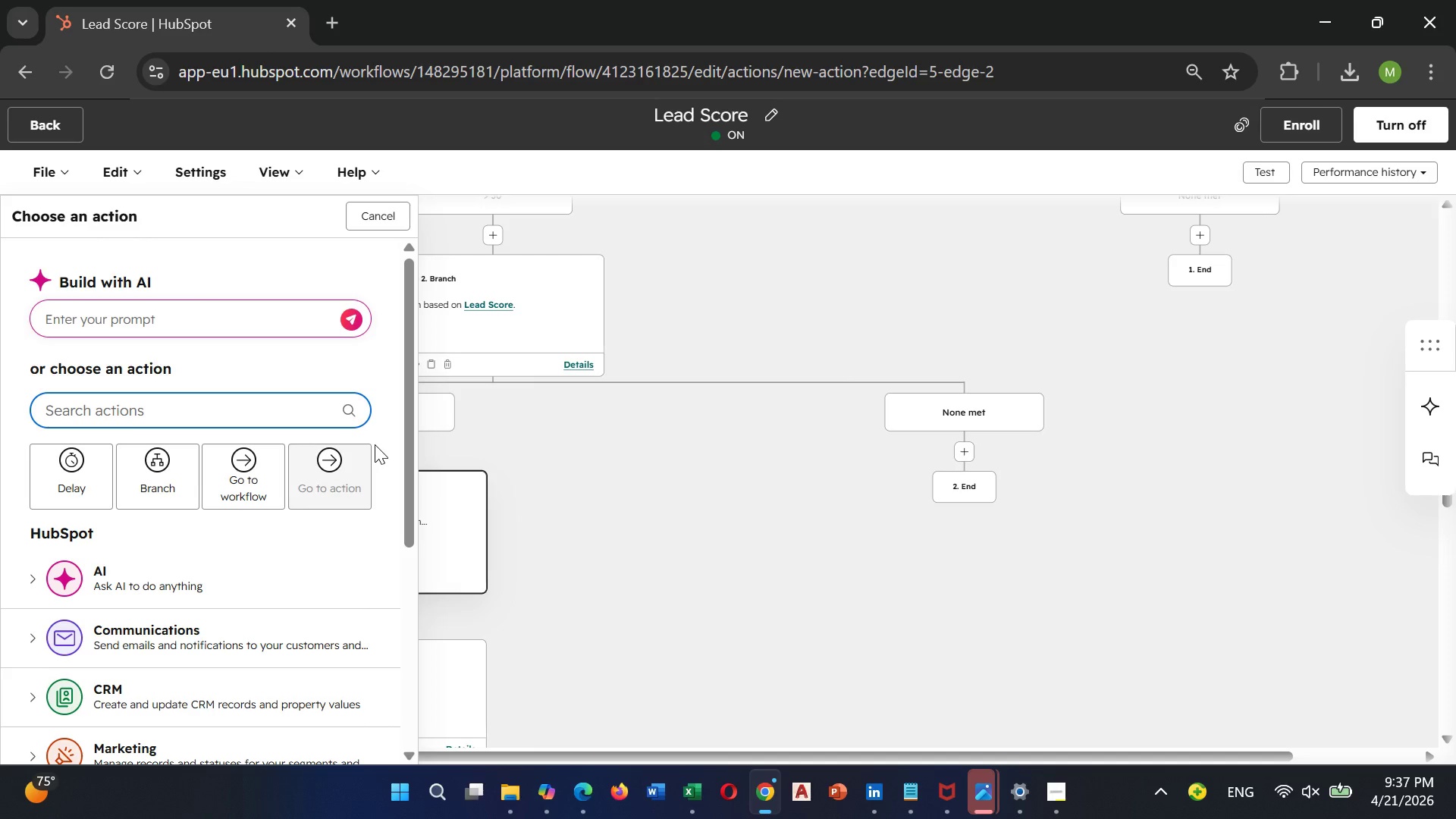 
wait(20.09)
 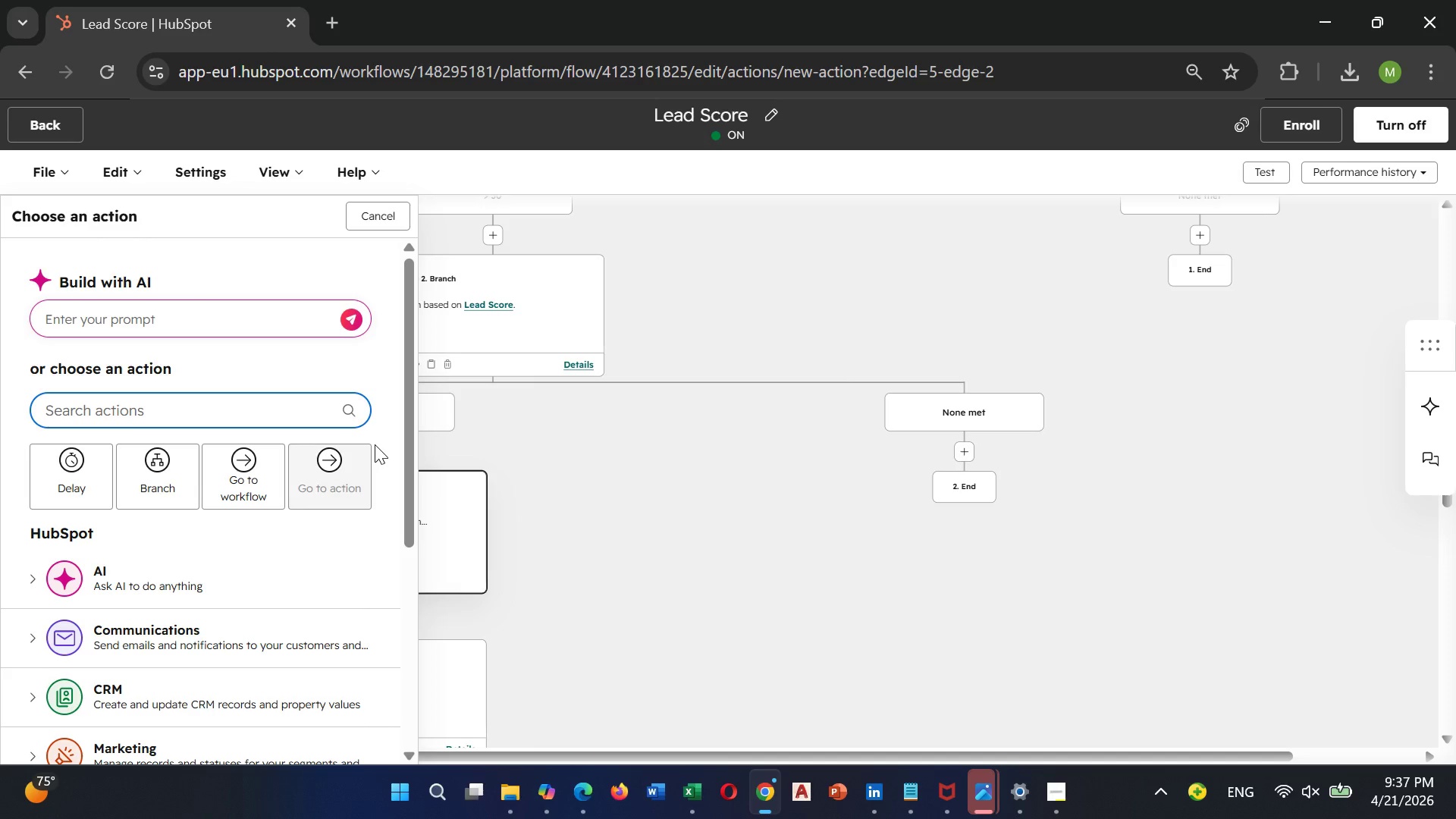 
left_click([358, 214])
 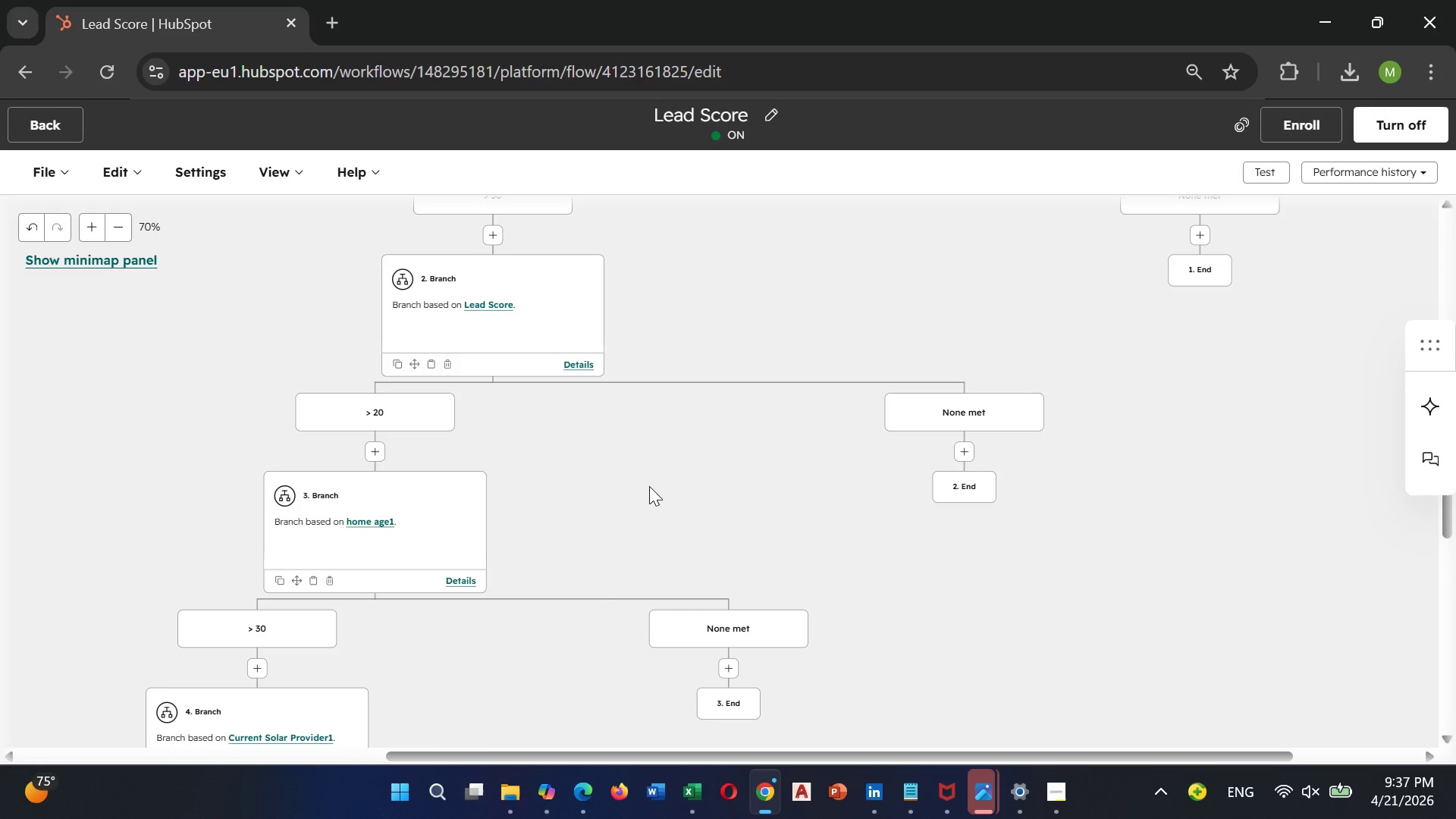 
scroll: coordinate [648, 482], scroll_direction: down, amount: 4.0
 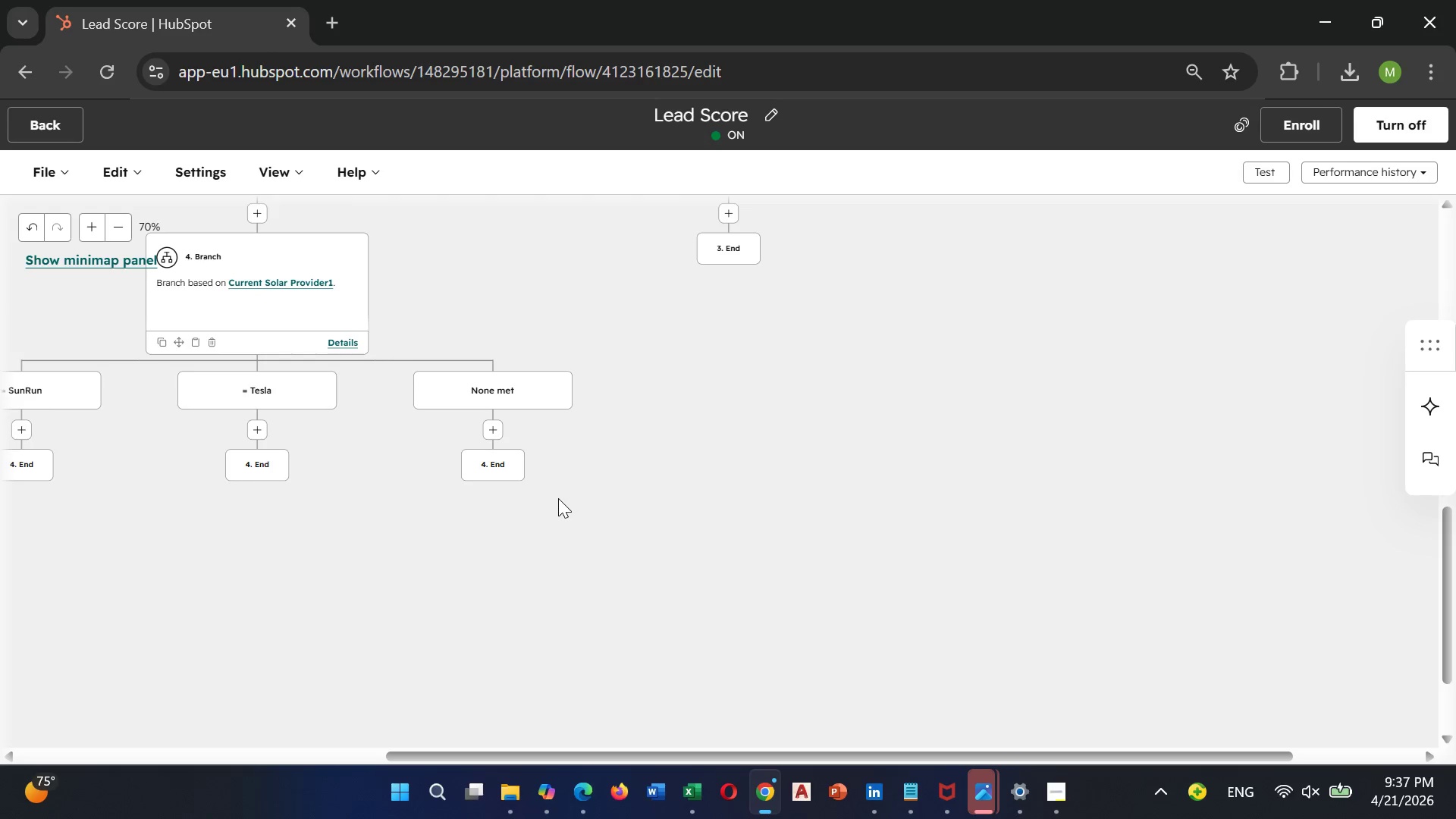 
scroll: coordinate [558, 497], scroll_direction: up, amount: 1.0
 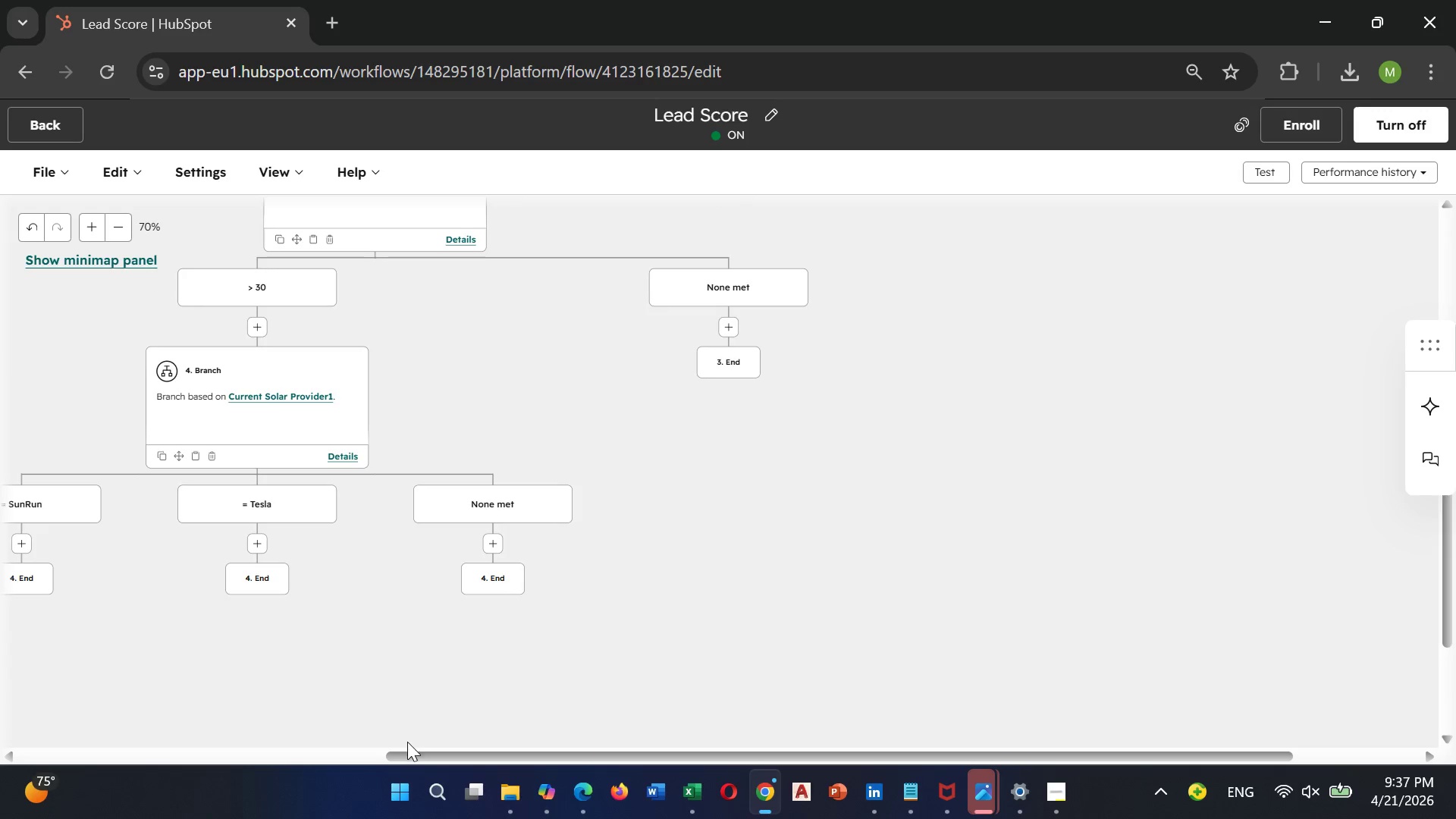 
left_click_drag(start_coordinate=[399, 749], to_coordinate=[349, 748])
 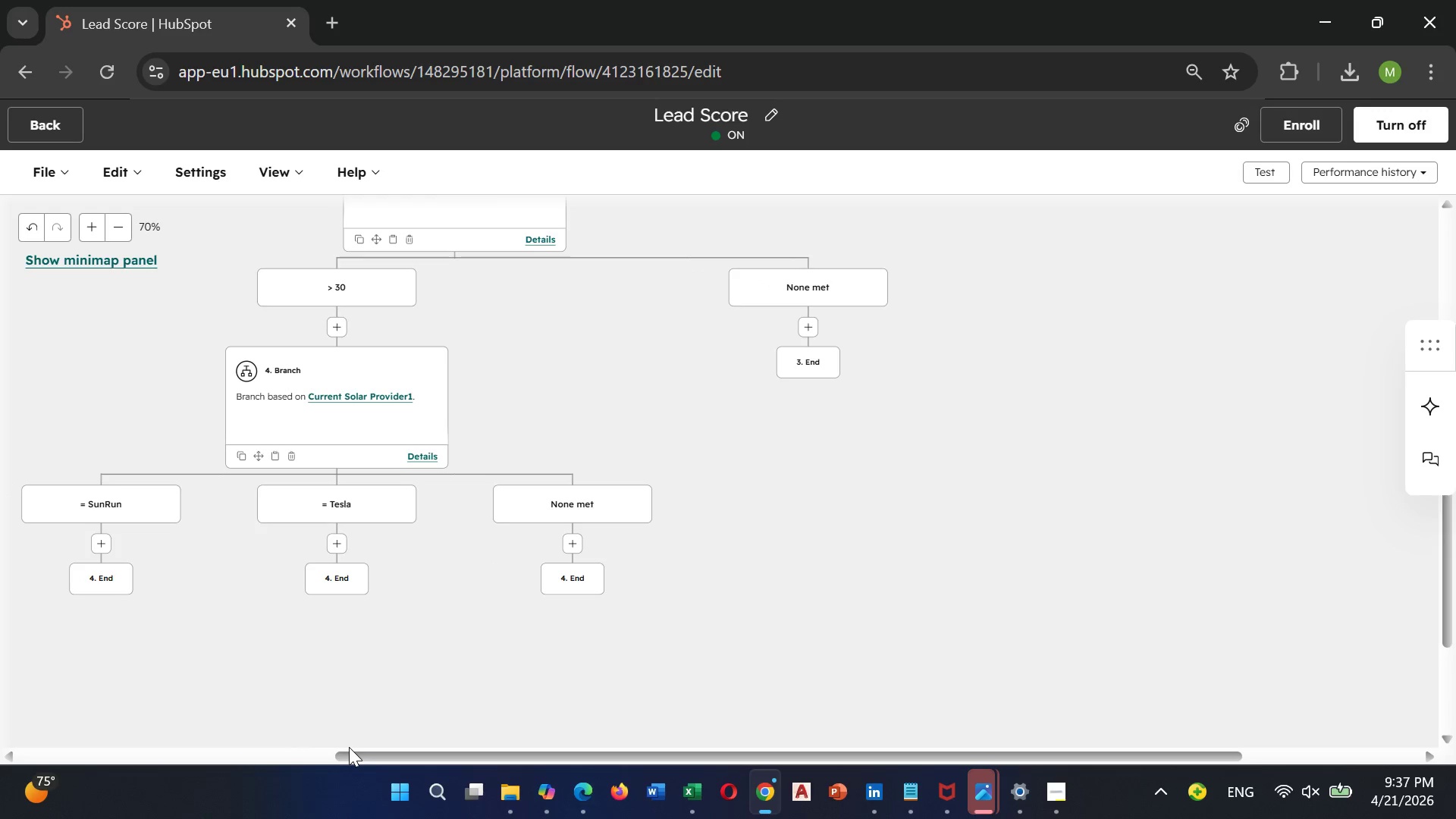 
left_click_drag(start_coordinate=[349, 747], to_coordinate=[340, 747])
 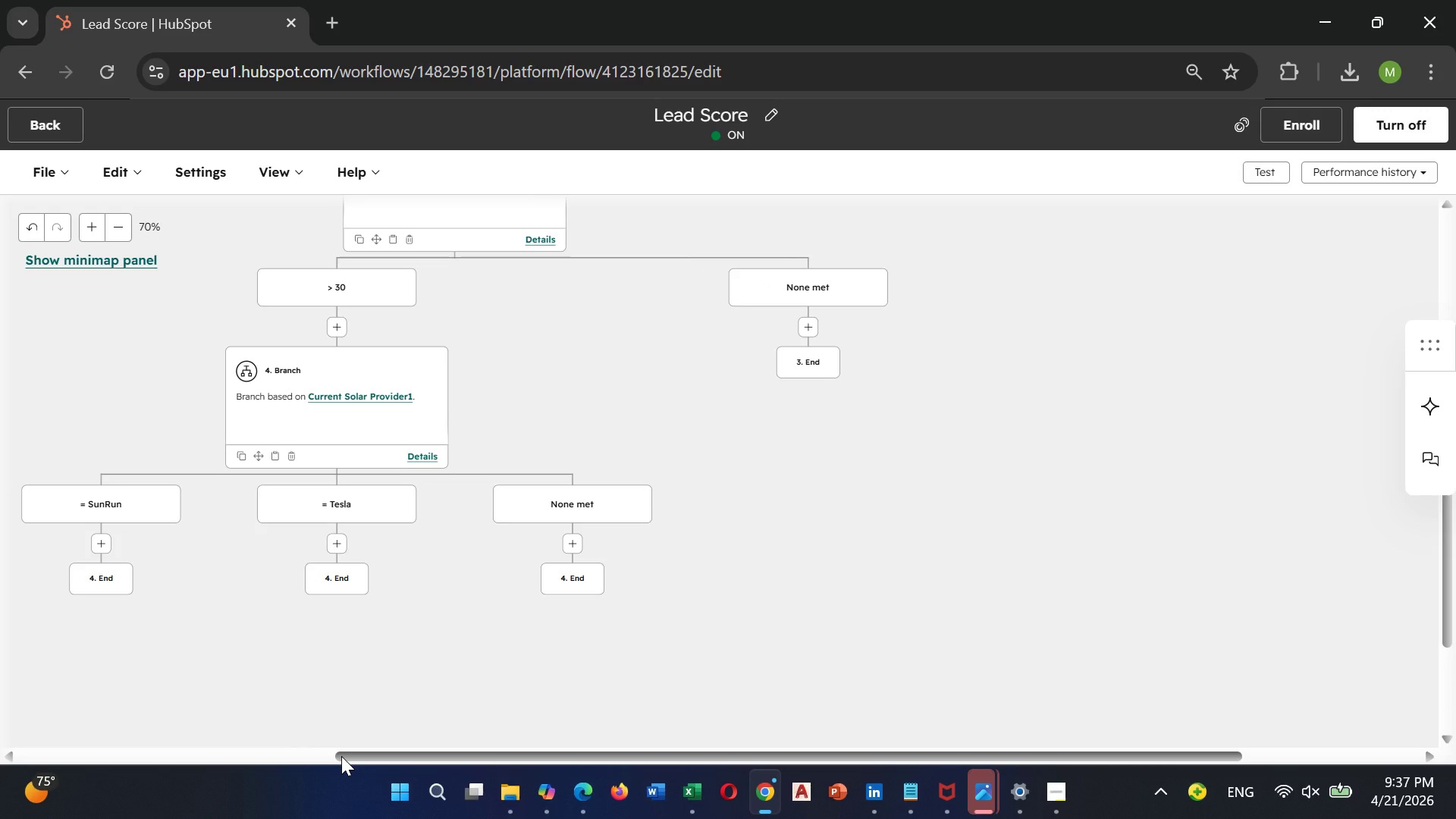 
left_click_drag(start_coordinate=[341, 756], to_coordinate=[317, 751])
 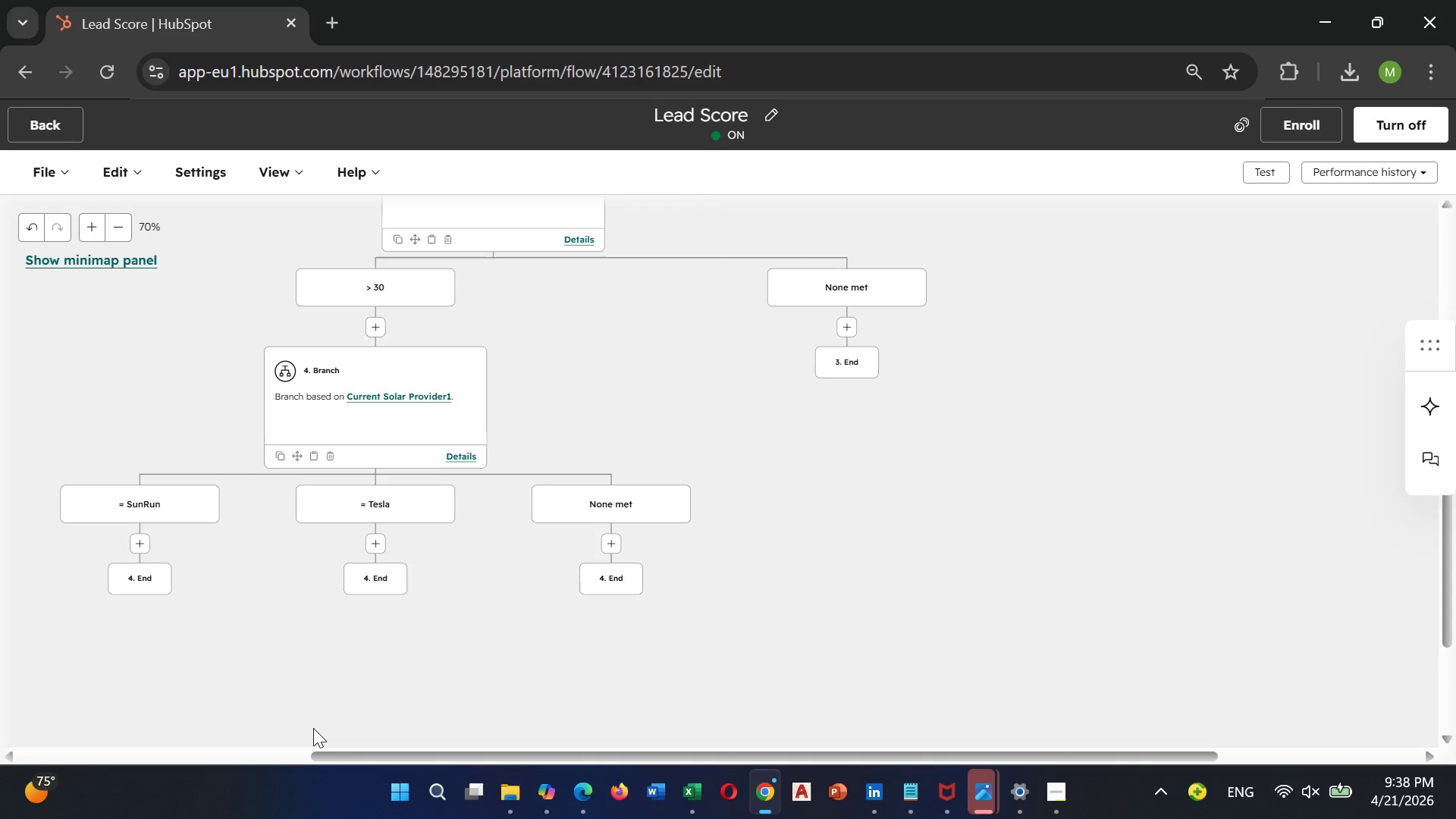 
wait(23.14)
 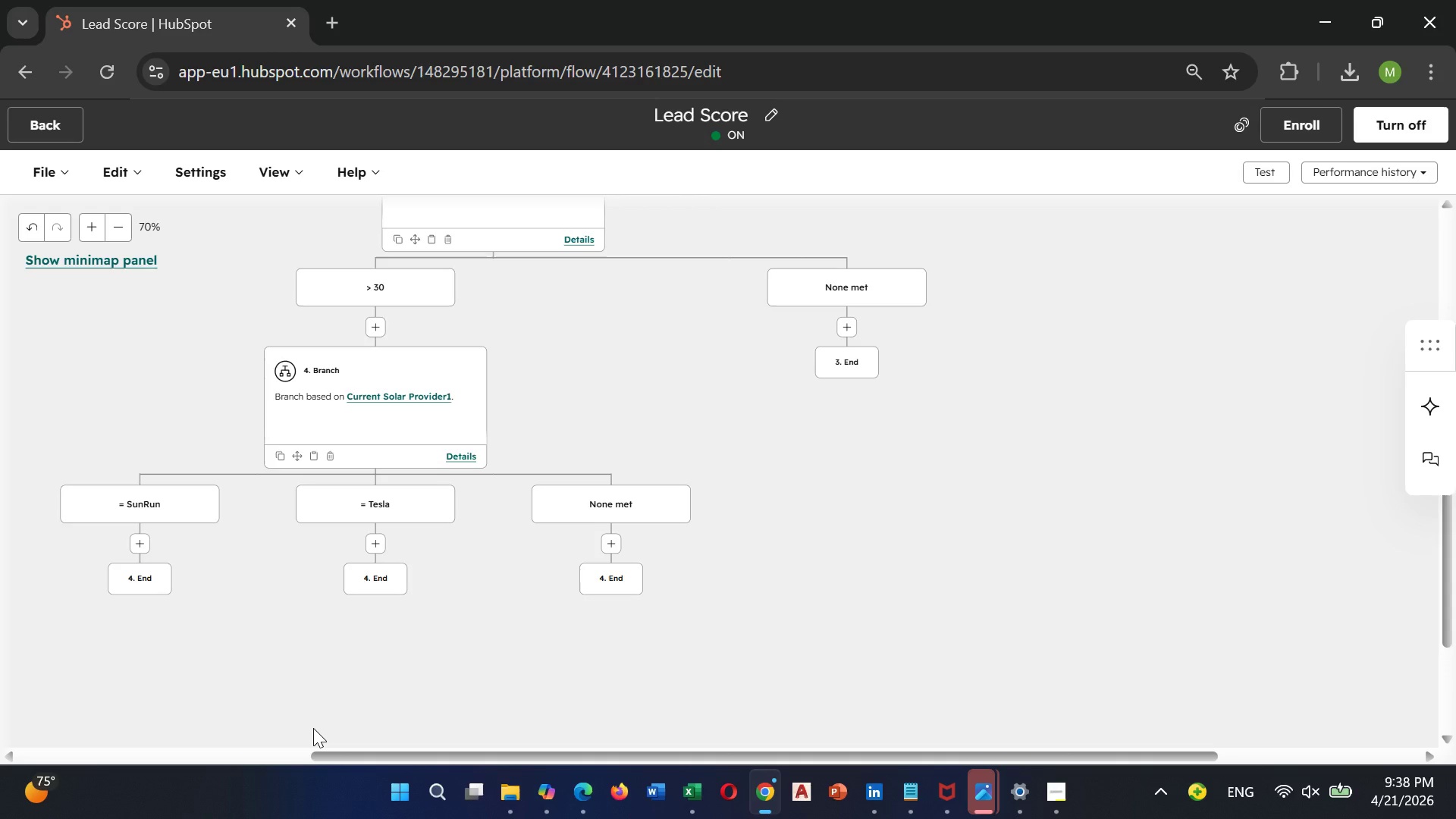 
left_click([1077, 717])